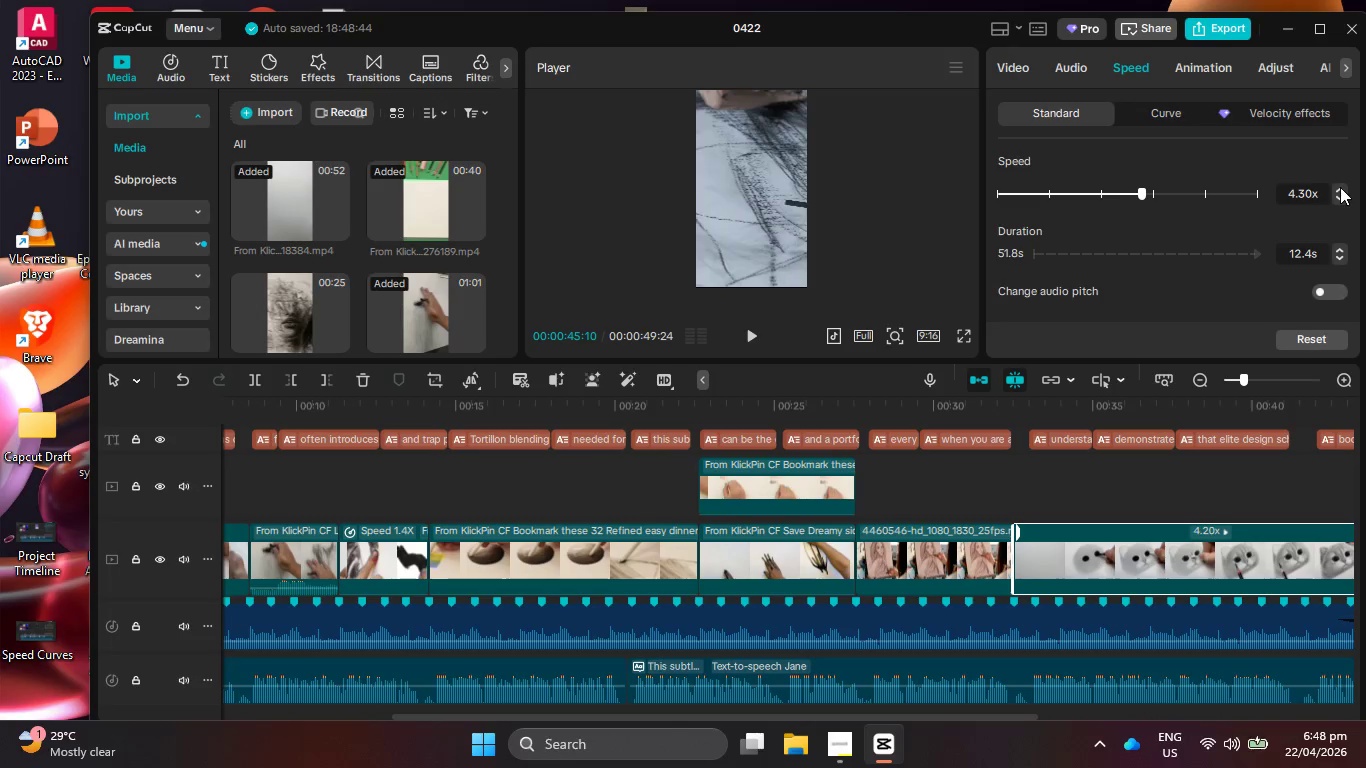 
triple_click([1340, 187])
 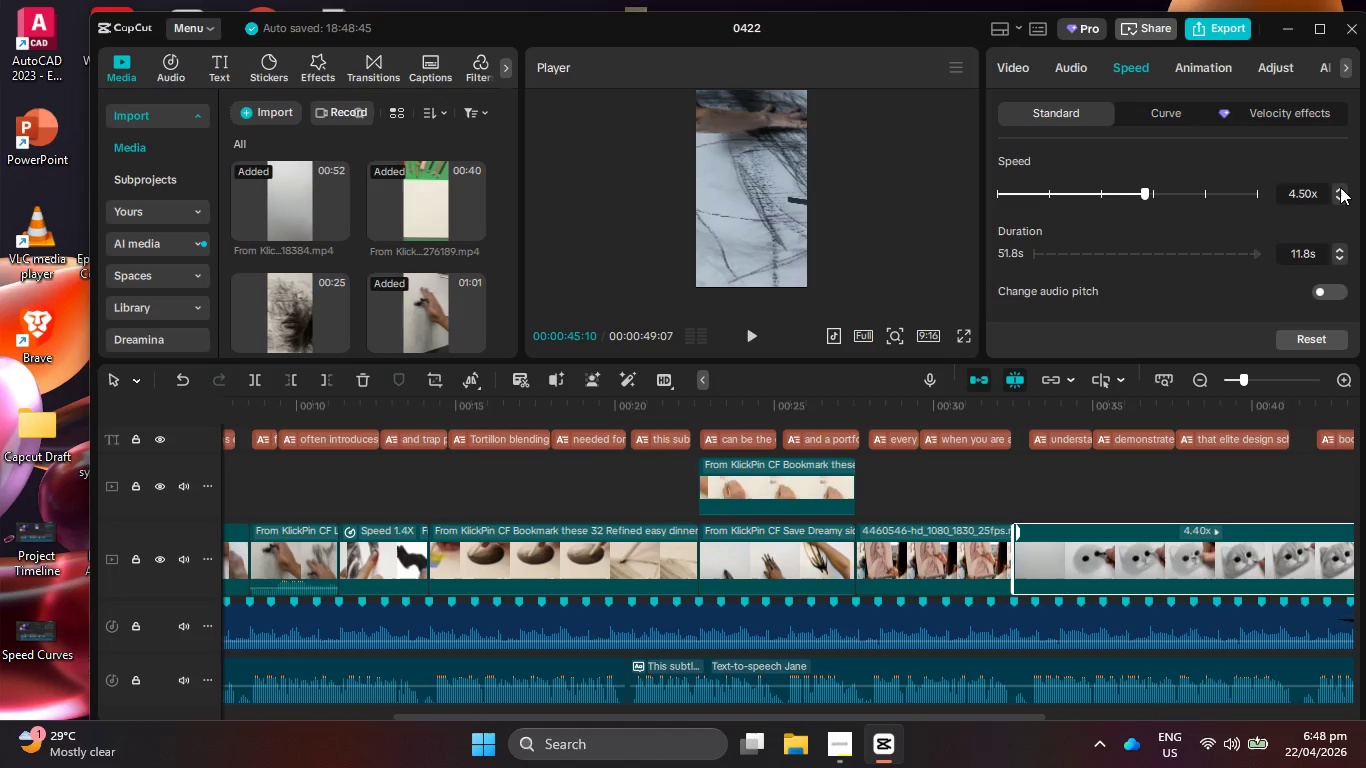 
triple_click([1340, 187])
 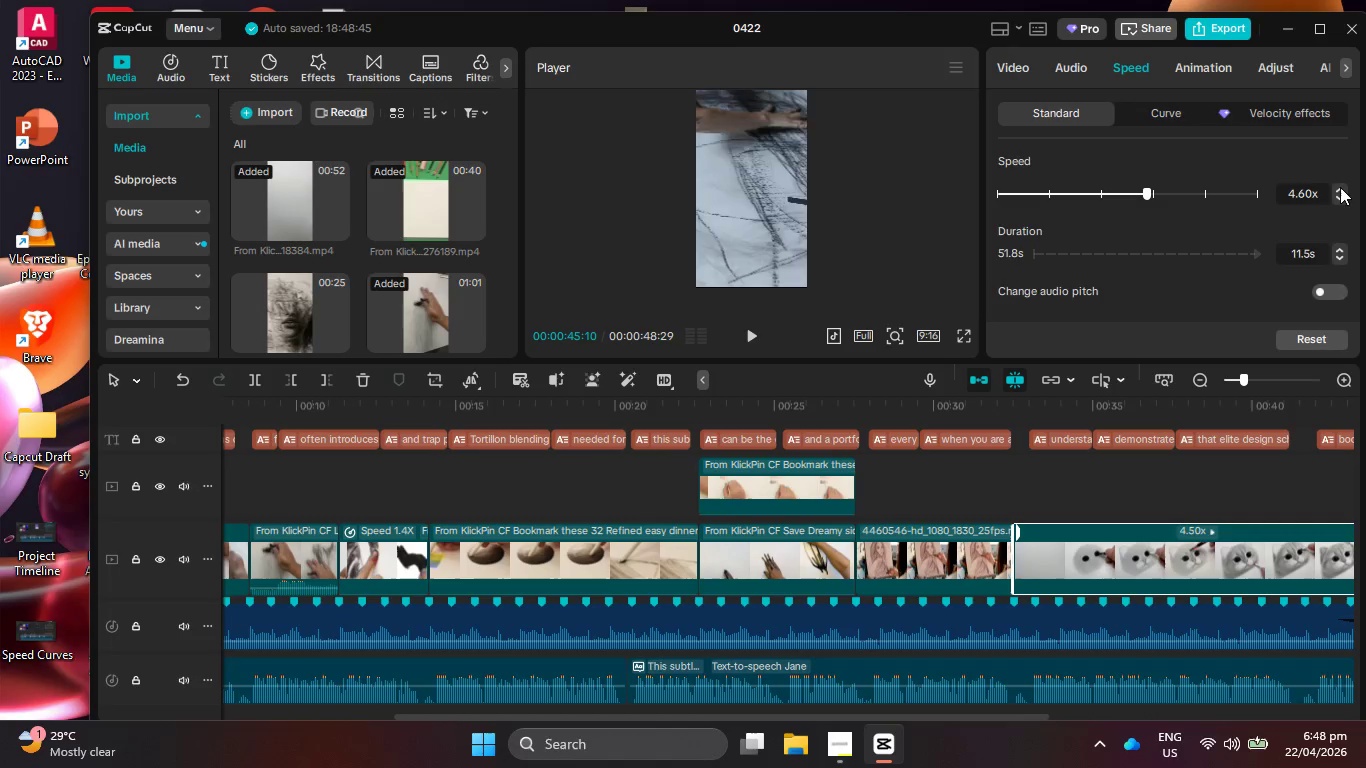 
triple_click([1340, 187])
 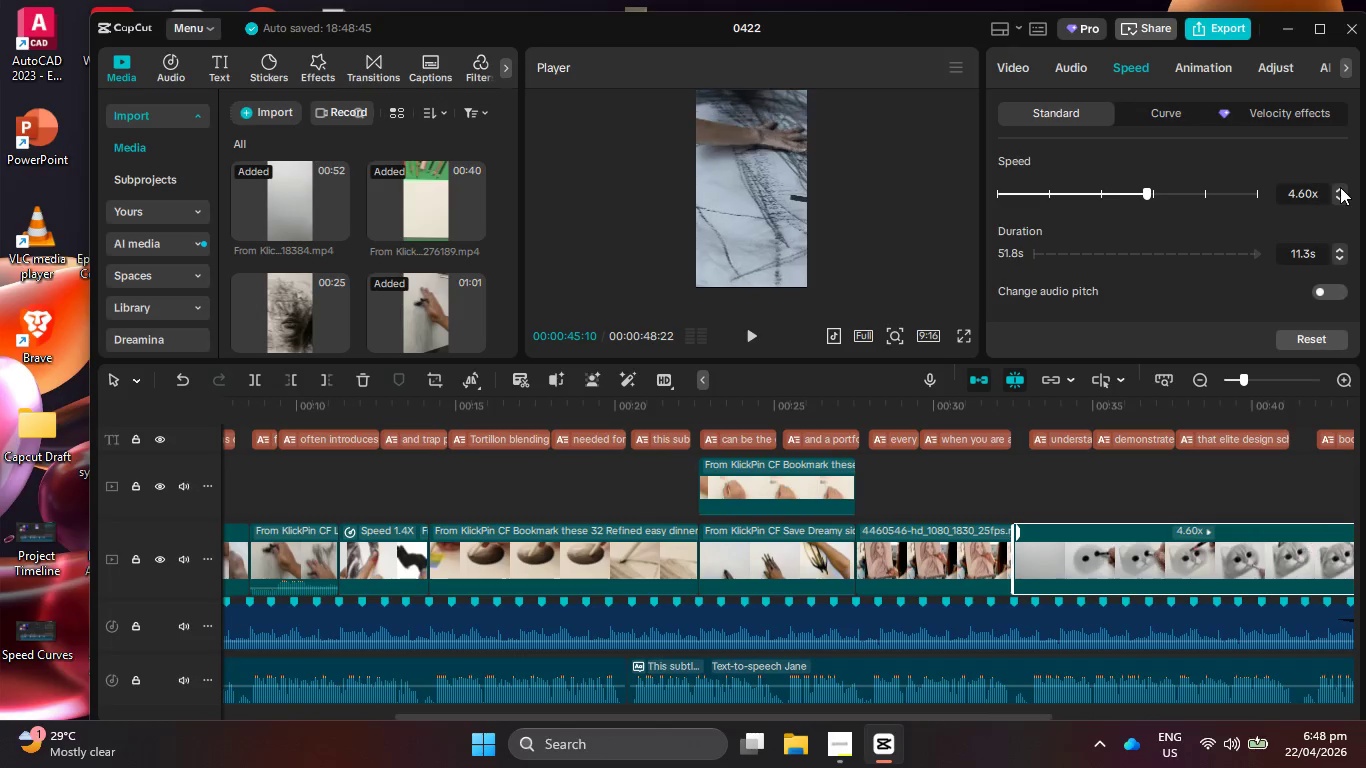 
triple_click([1340, 187])
 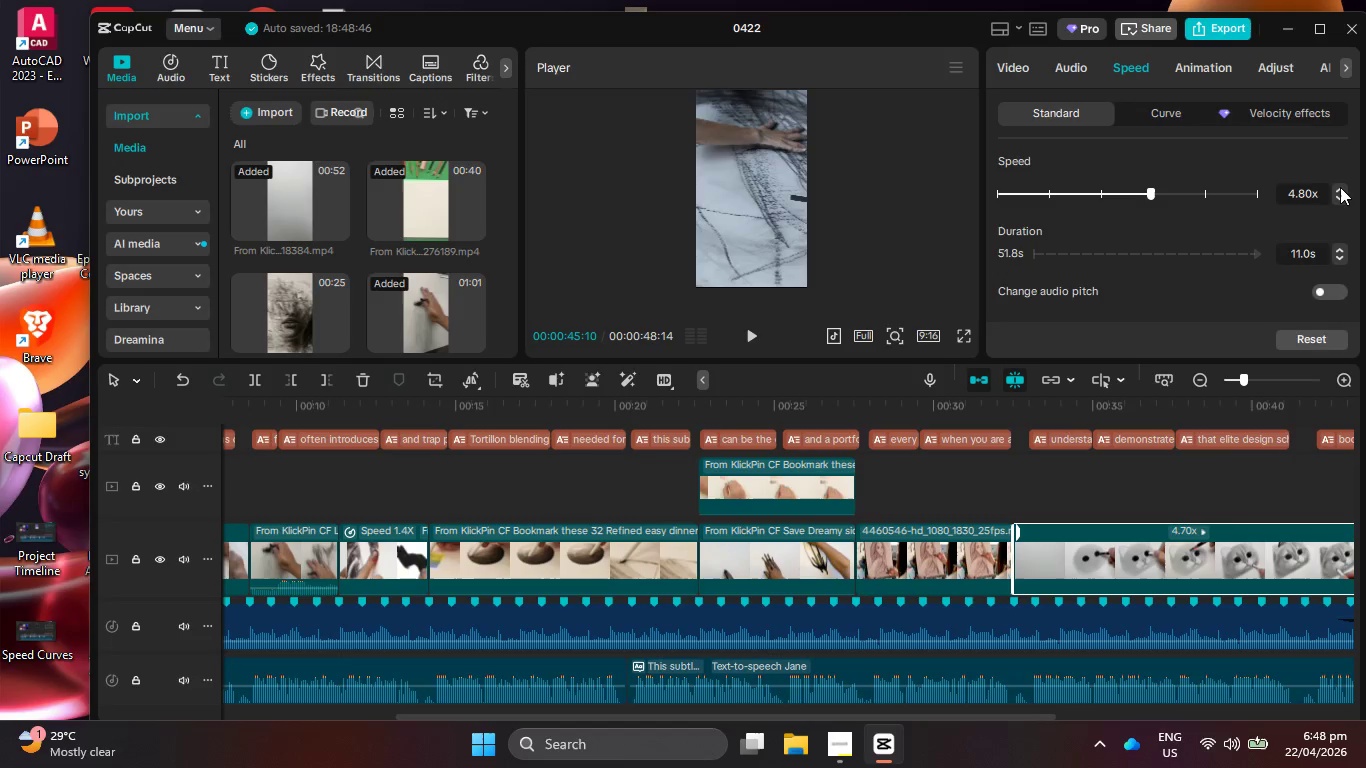 
triple_click([1340, 187])
 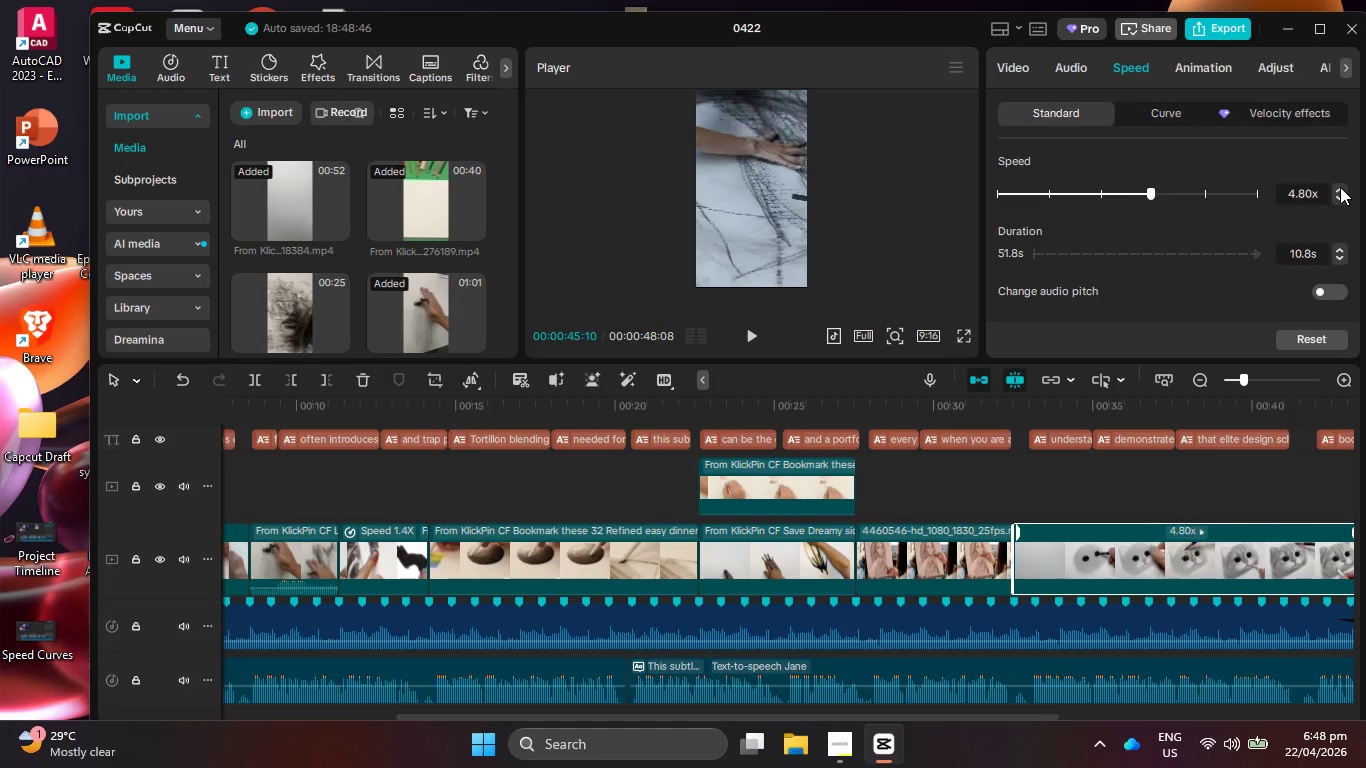 
triple_click([1340, 187])
 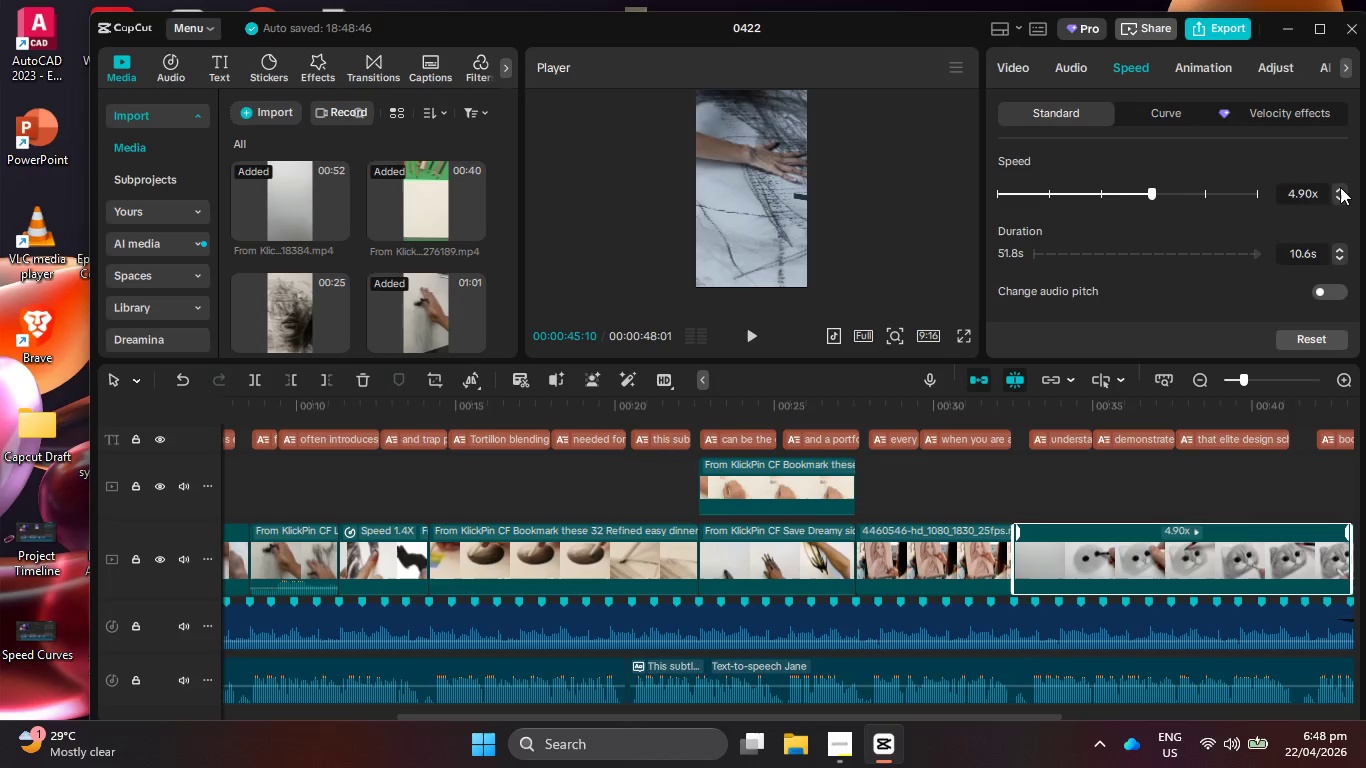 
triple_click([1340, 187])
 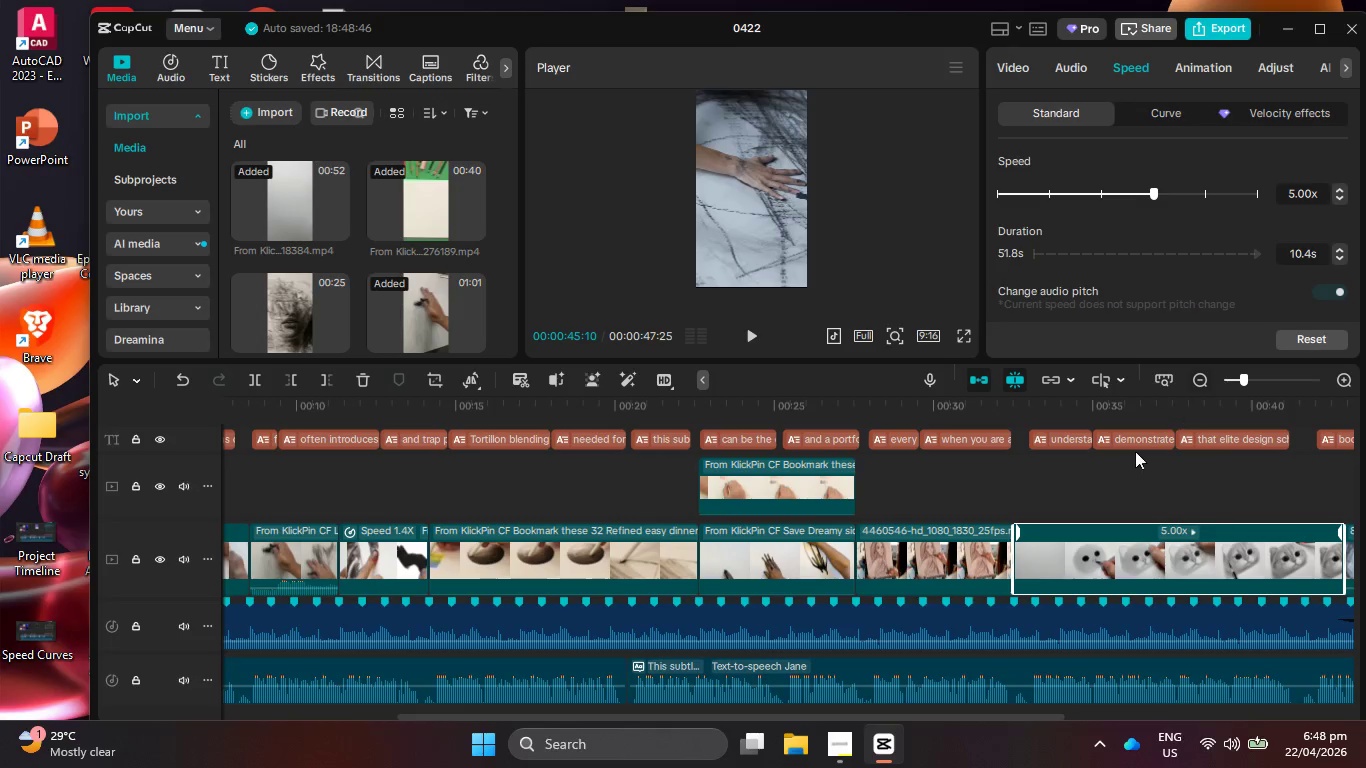 
left_click_drag(start_coordinate=[1115, 410], to_coordinate=[1018, 427])
 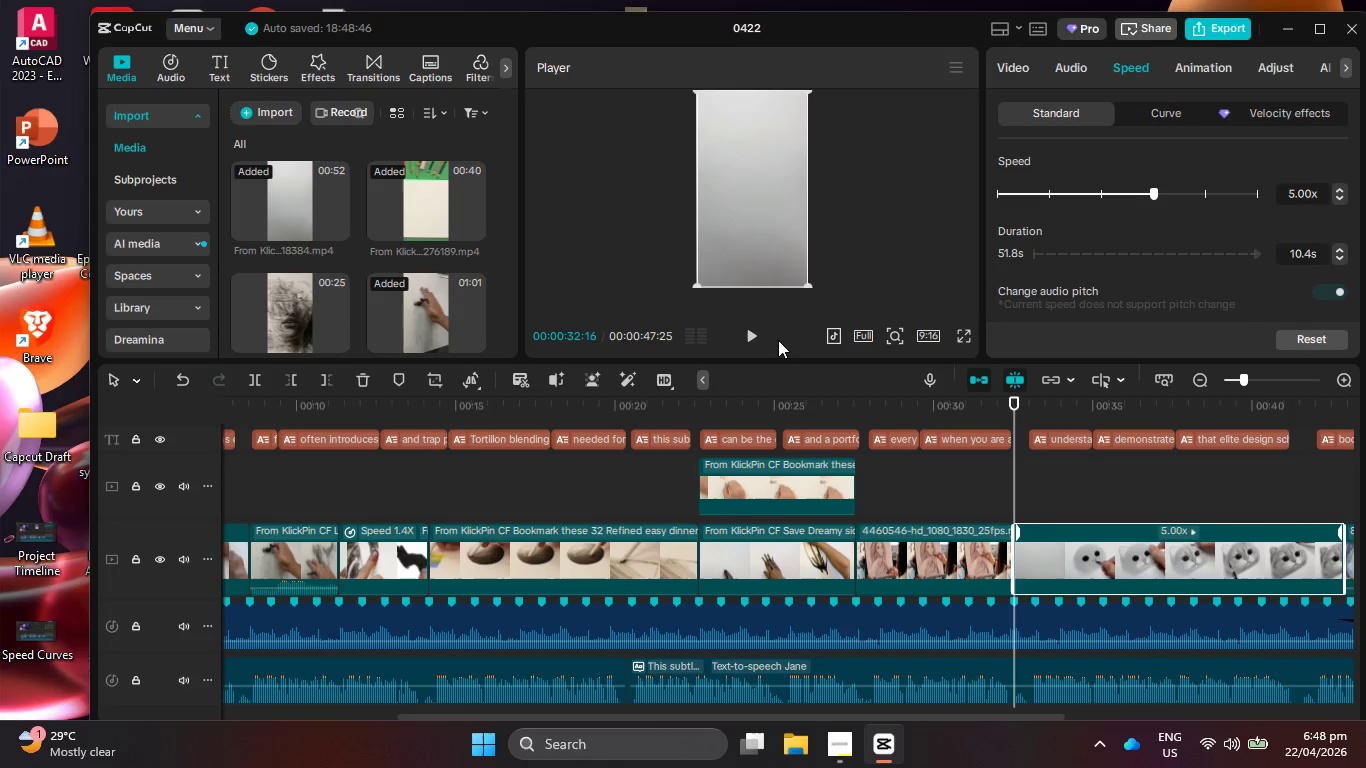 
left_click([762, 335])
 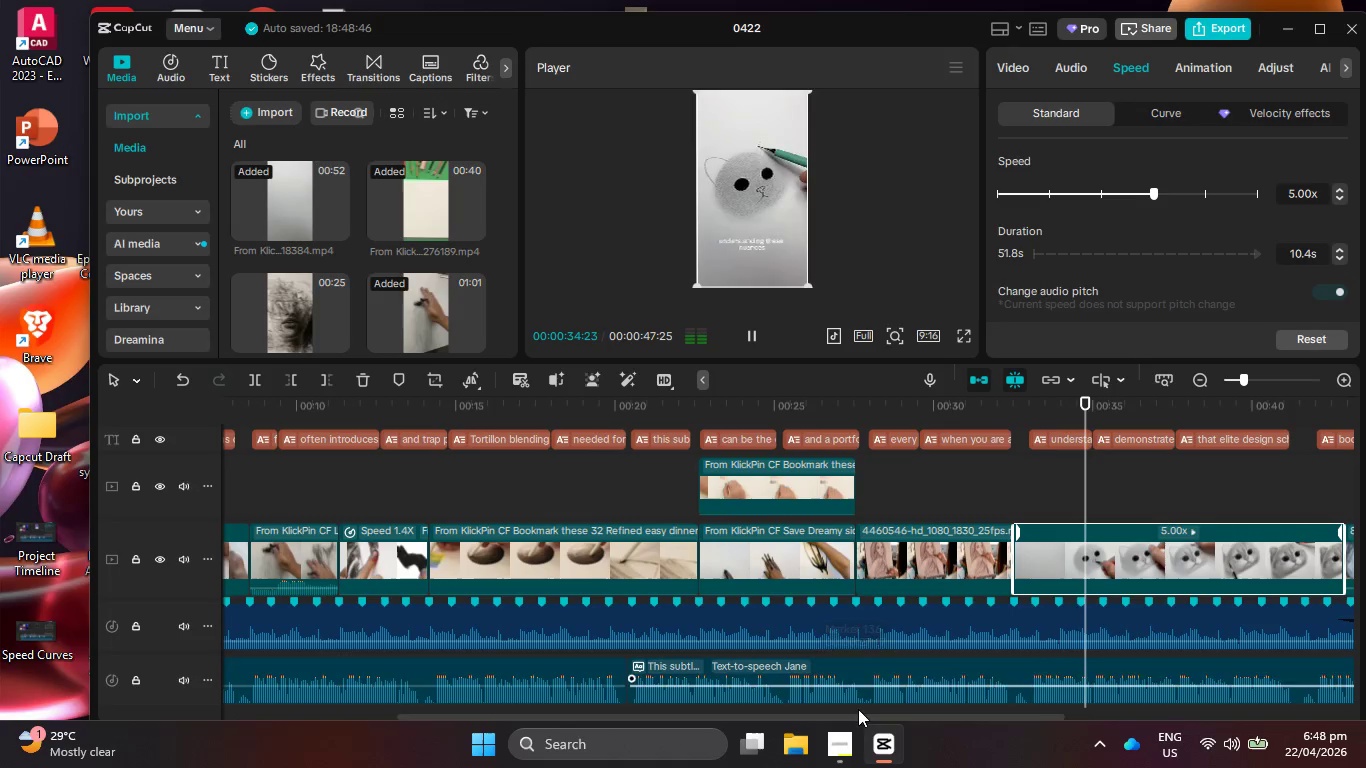 
left_click_drag(start_coordinate=[851, 715], to_coordinate=[1057, 680])
 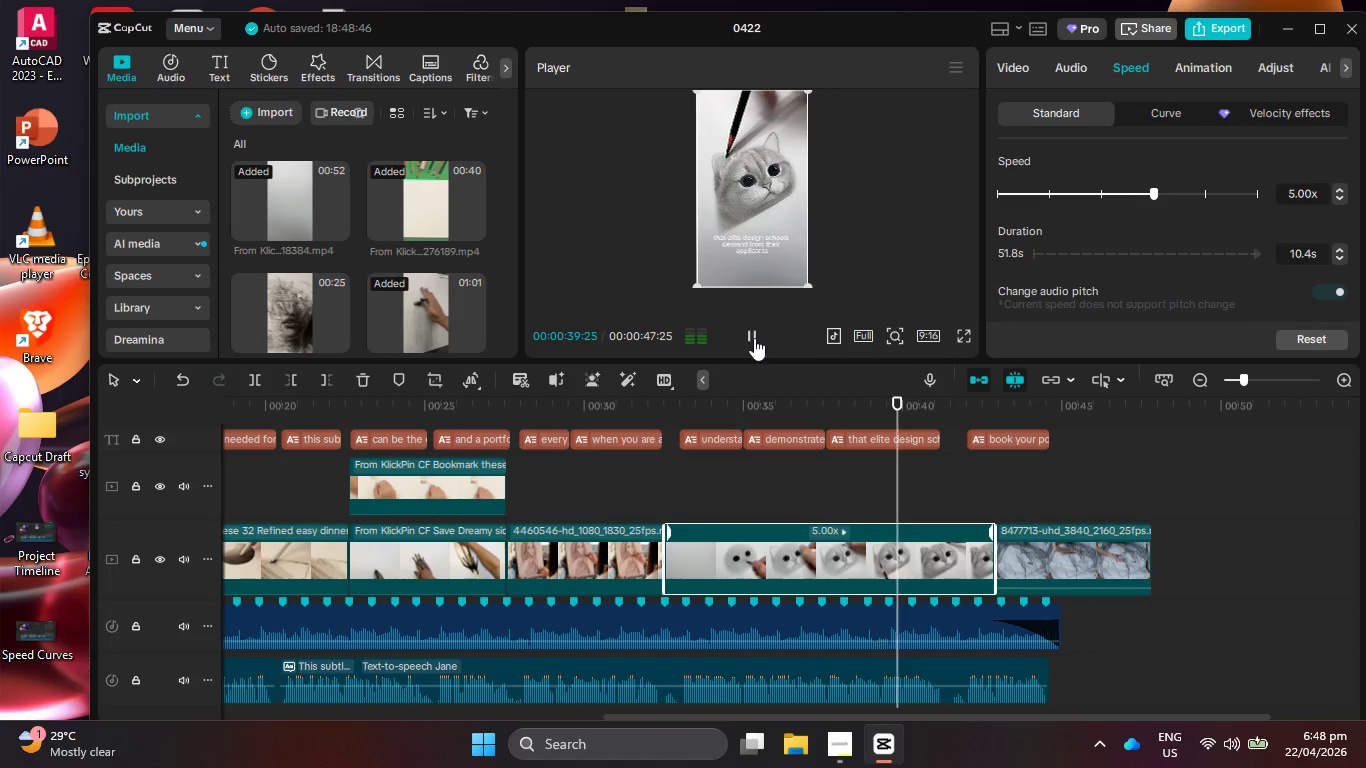 
left_click([754, 338])
 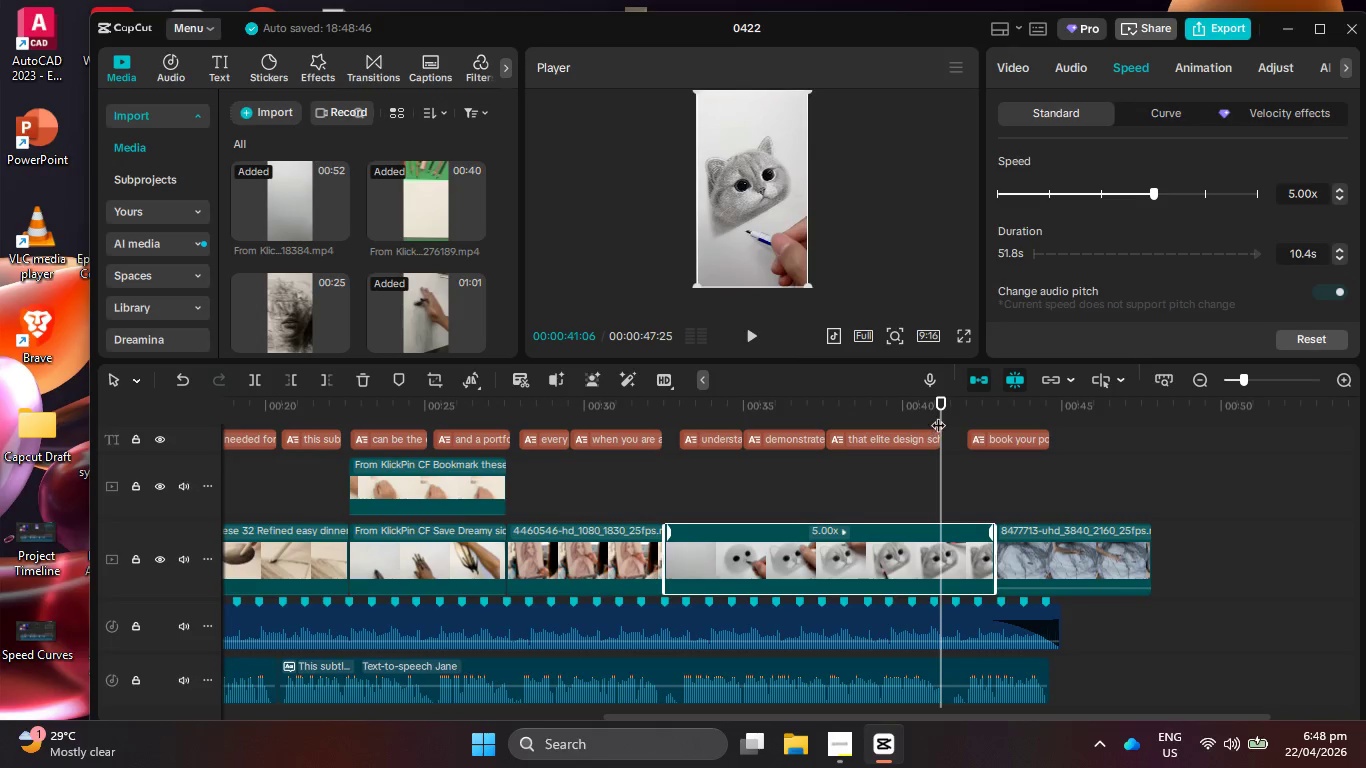 
left_click_drag(start_coordinate=[943, 413], to_coordinate=[935, 413])
 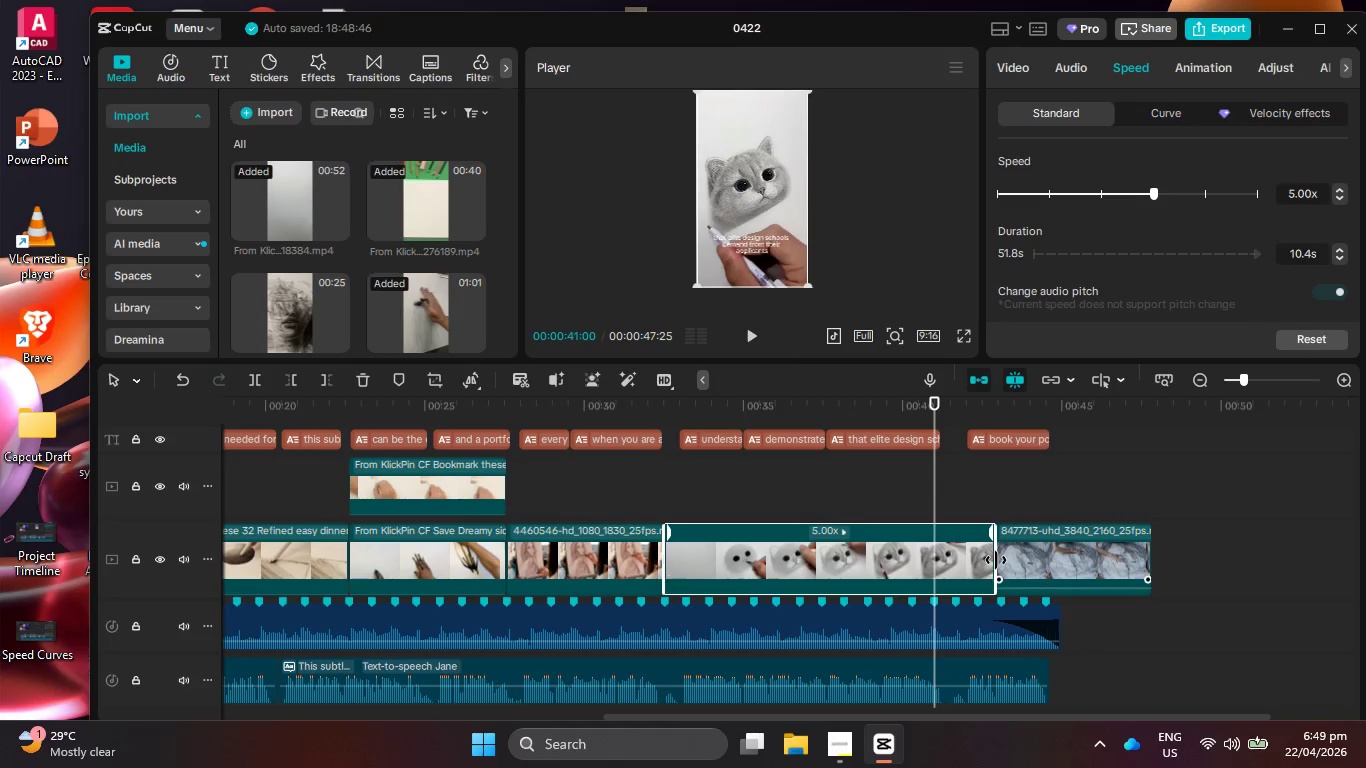 
left_click_drag(start_coordinate=[996, 560], to_coordinate=[927, 562])
 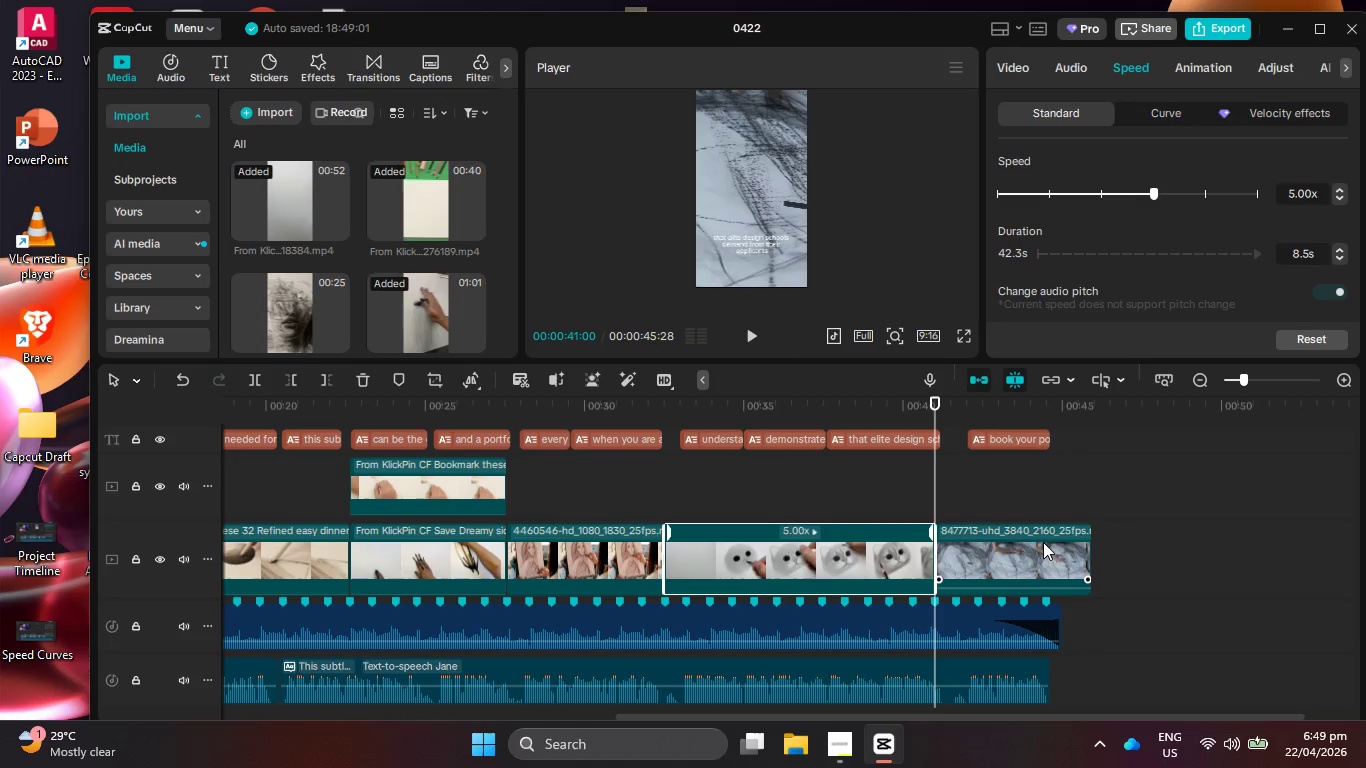 
left_click([1049, 541])
 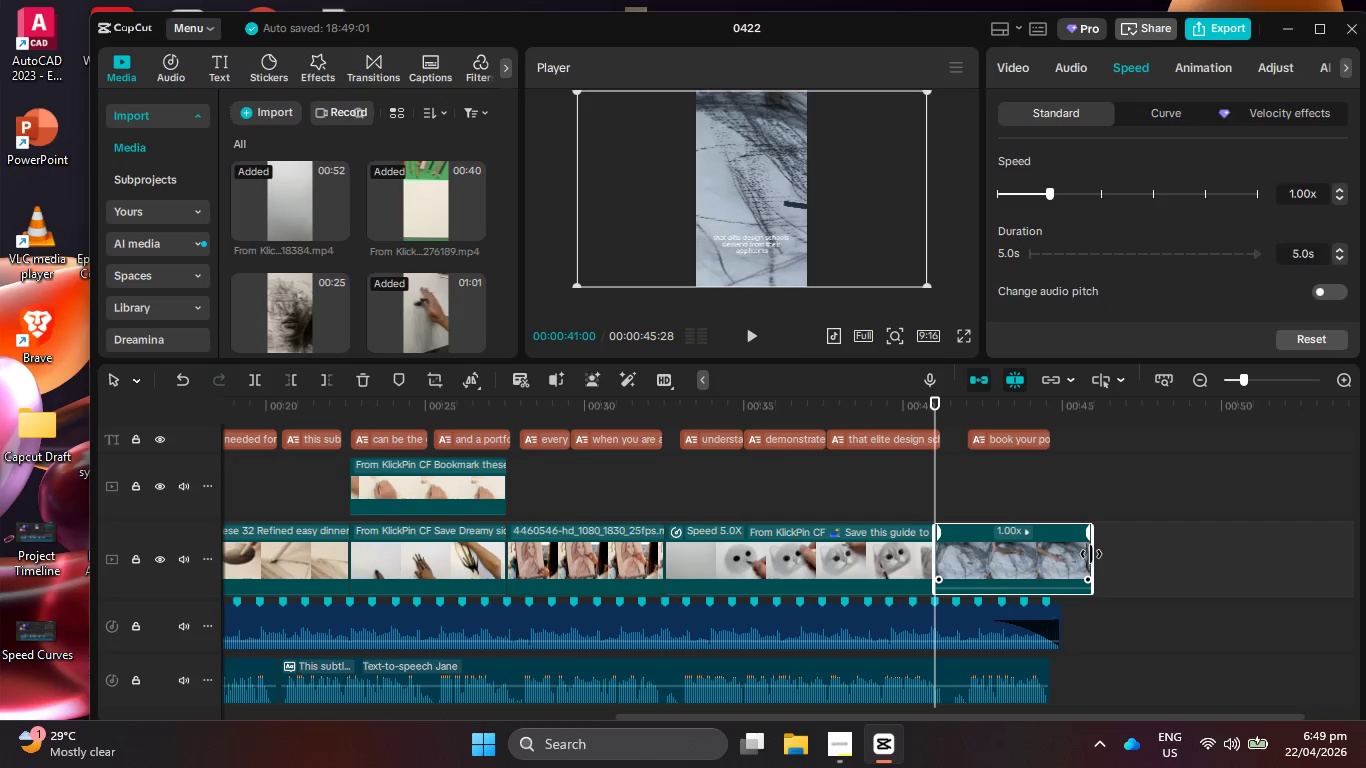 
left_click_drag(start_coordinate=[1091, 554], to_coordinate=[1054, 556])
 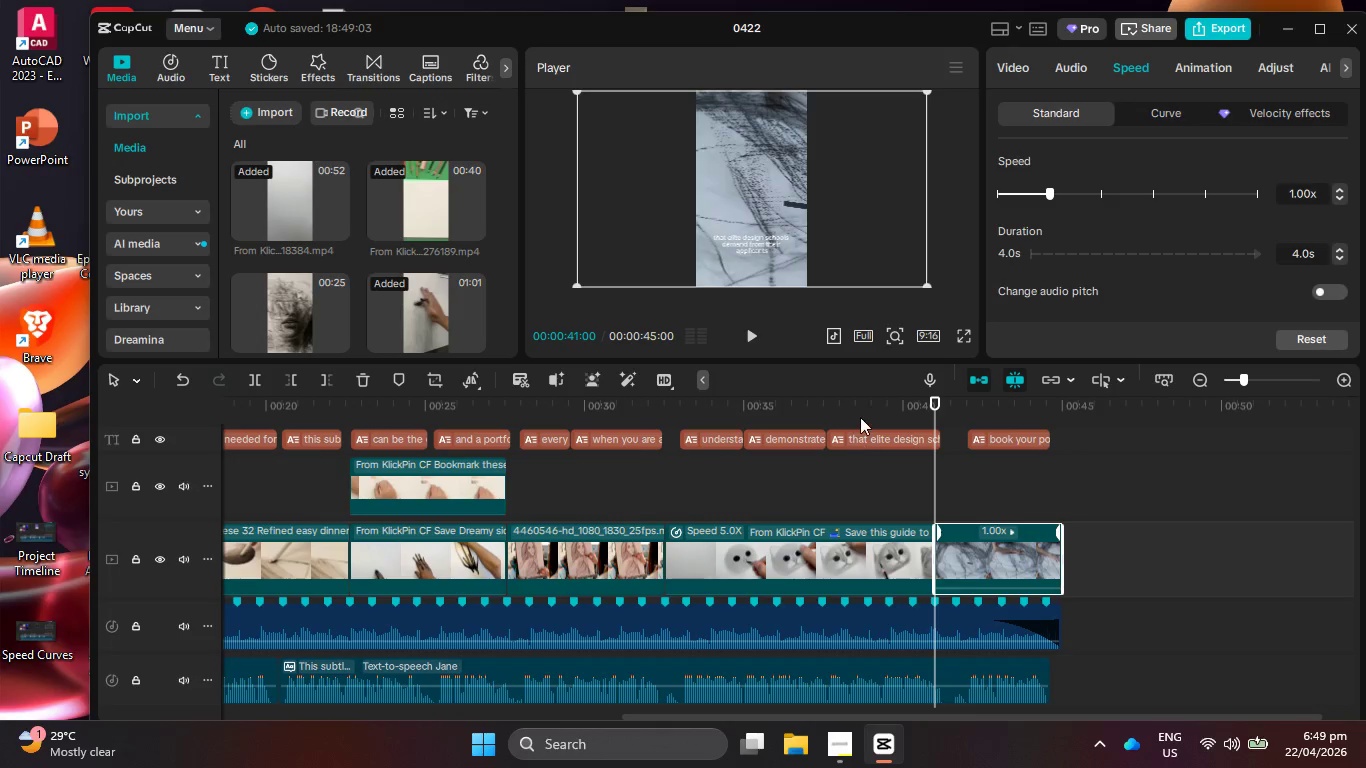 
left_click_drag(start_coordinate=[861, 414], to_coordinate=[665, 434])
 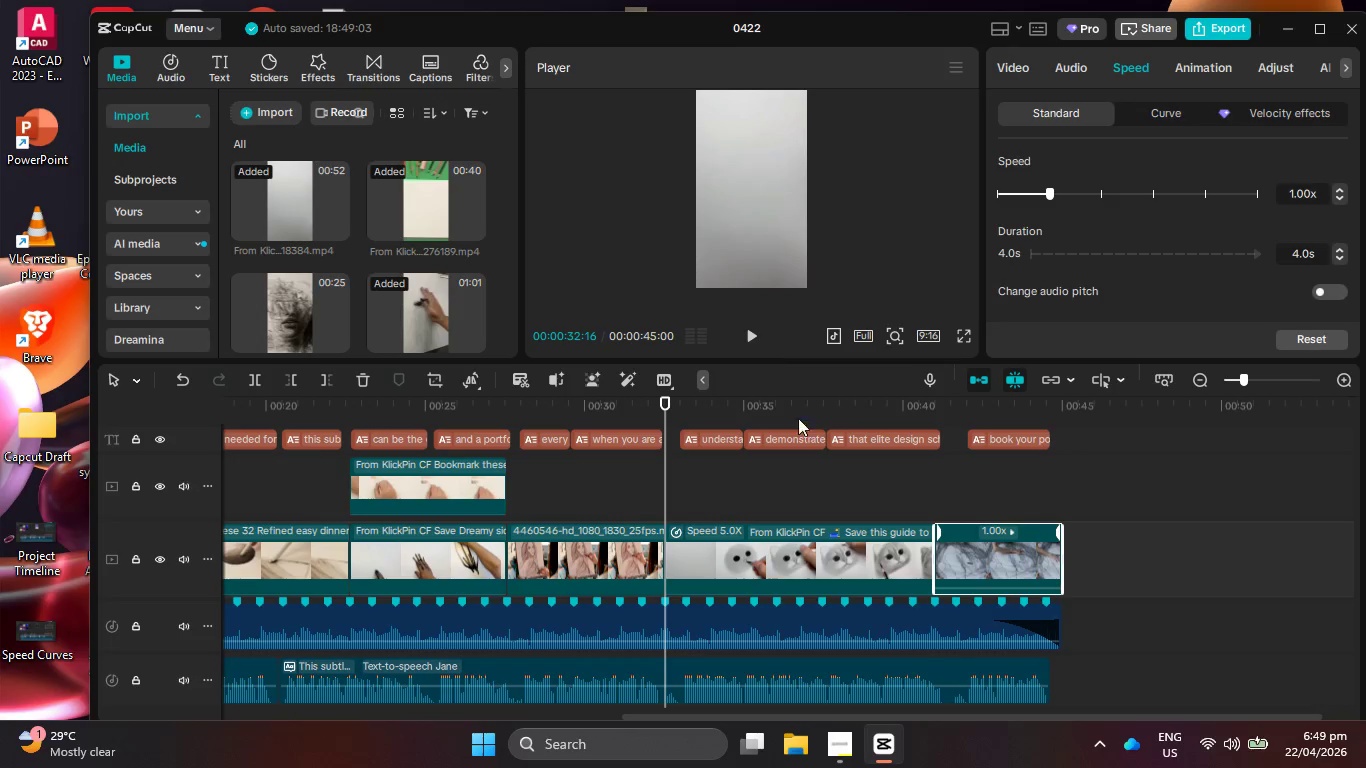 
left_click([888, 559])
 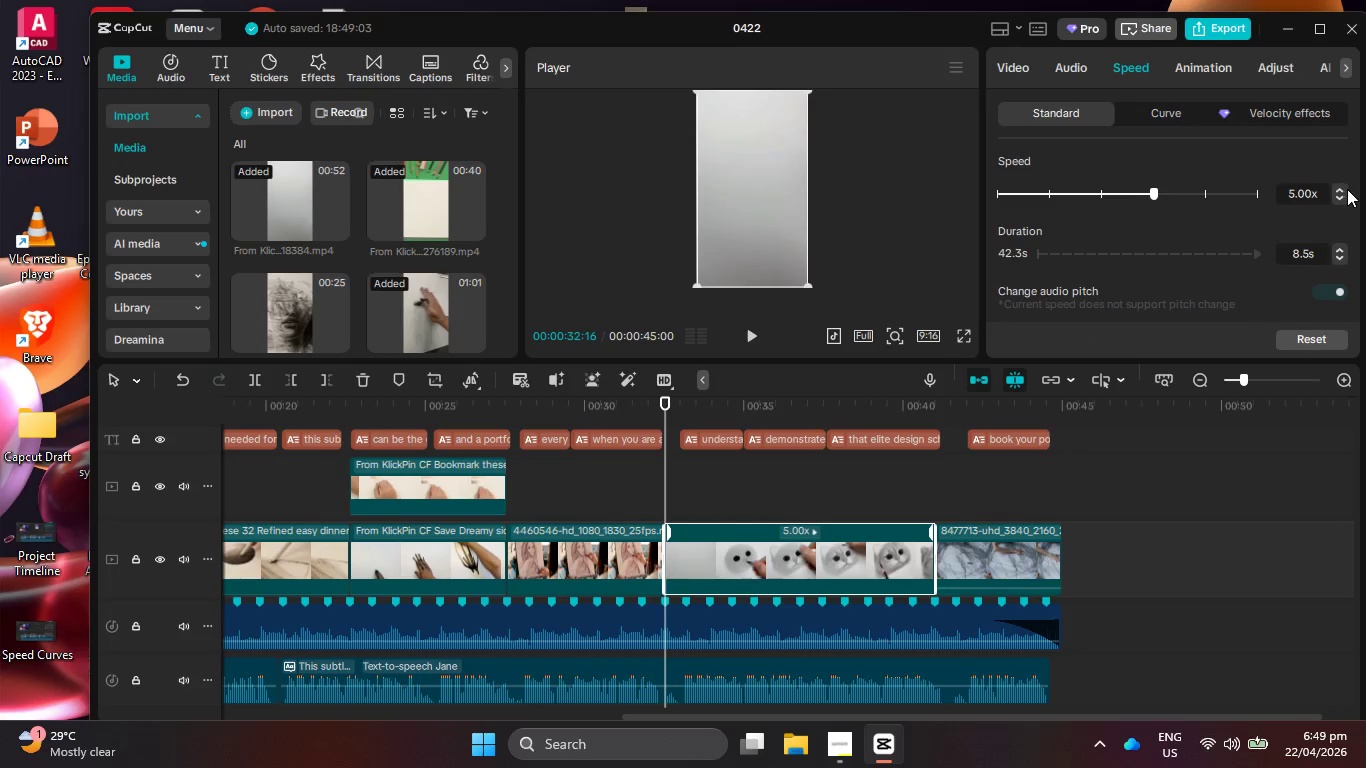 
double_click([1337, 190])
 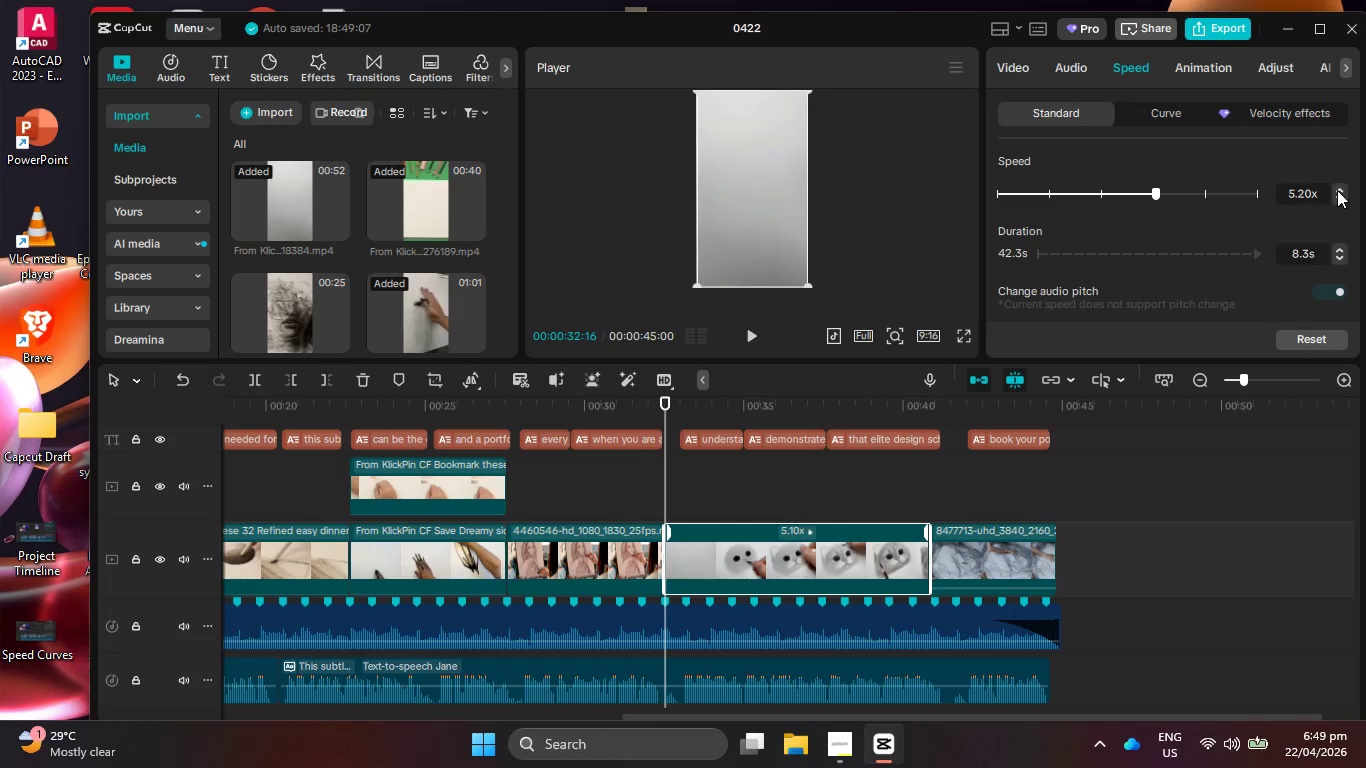 
triple_click([1337, 190])
 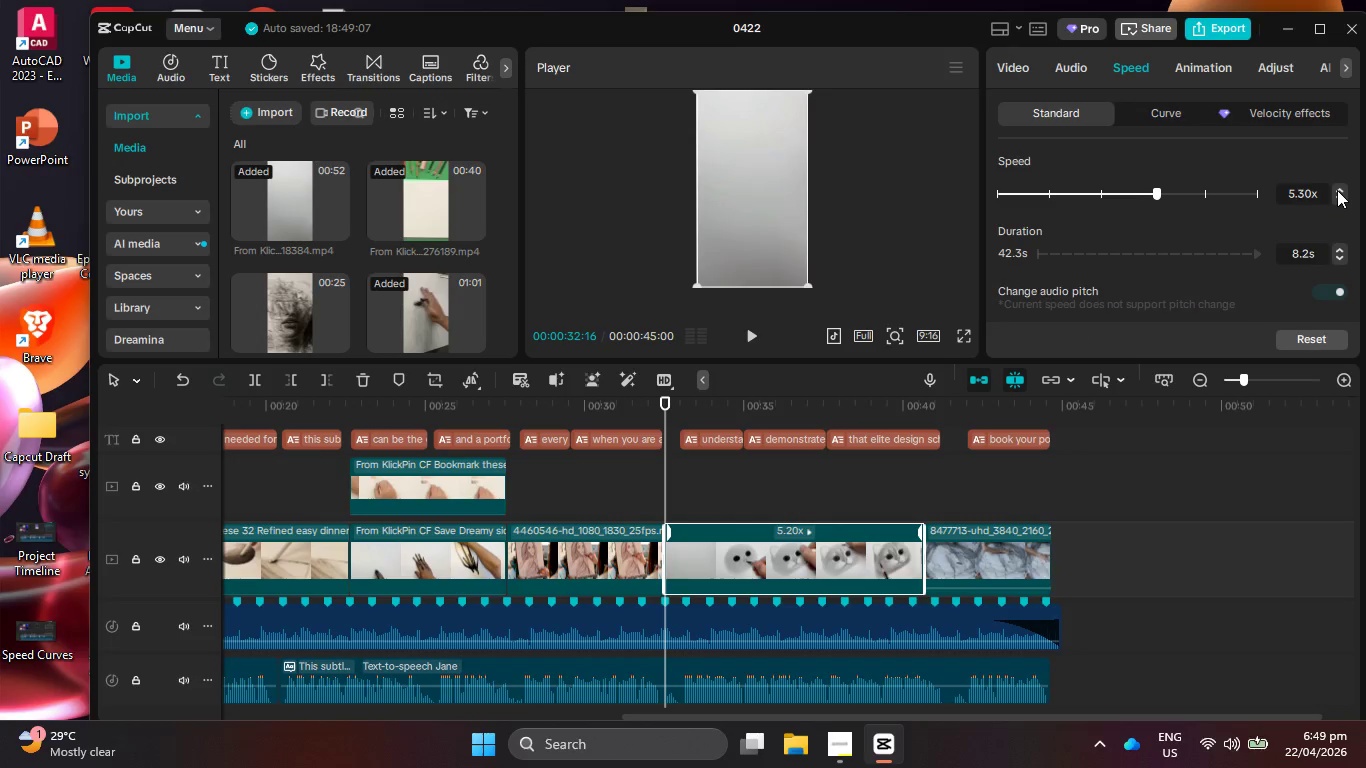 
triple_click([1337, 190])
 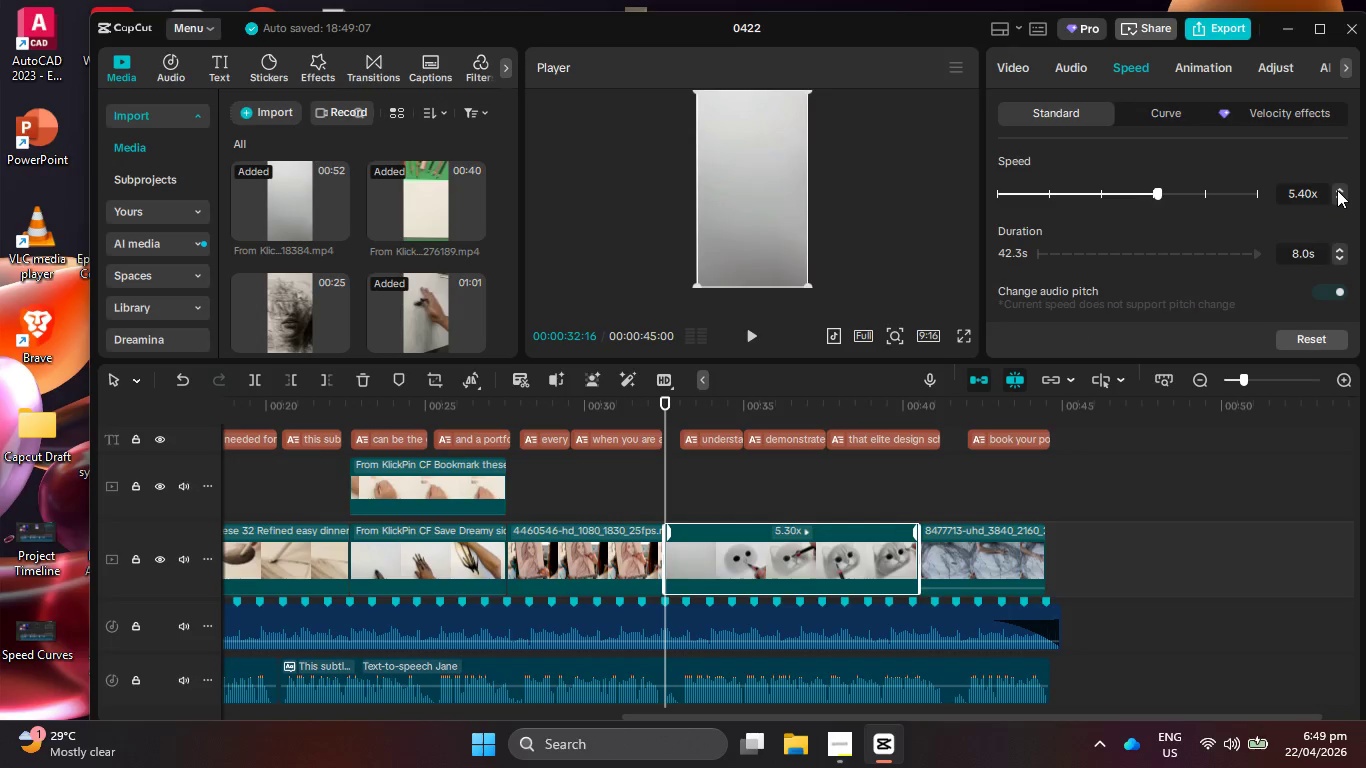 
triple_click([1337, 190])
 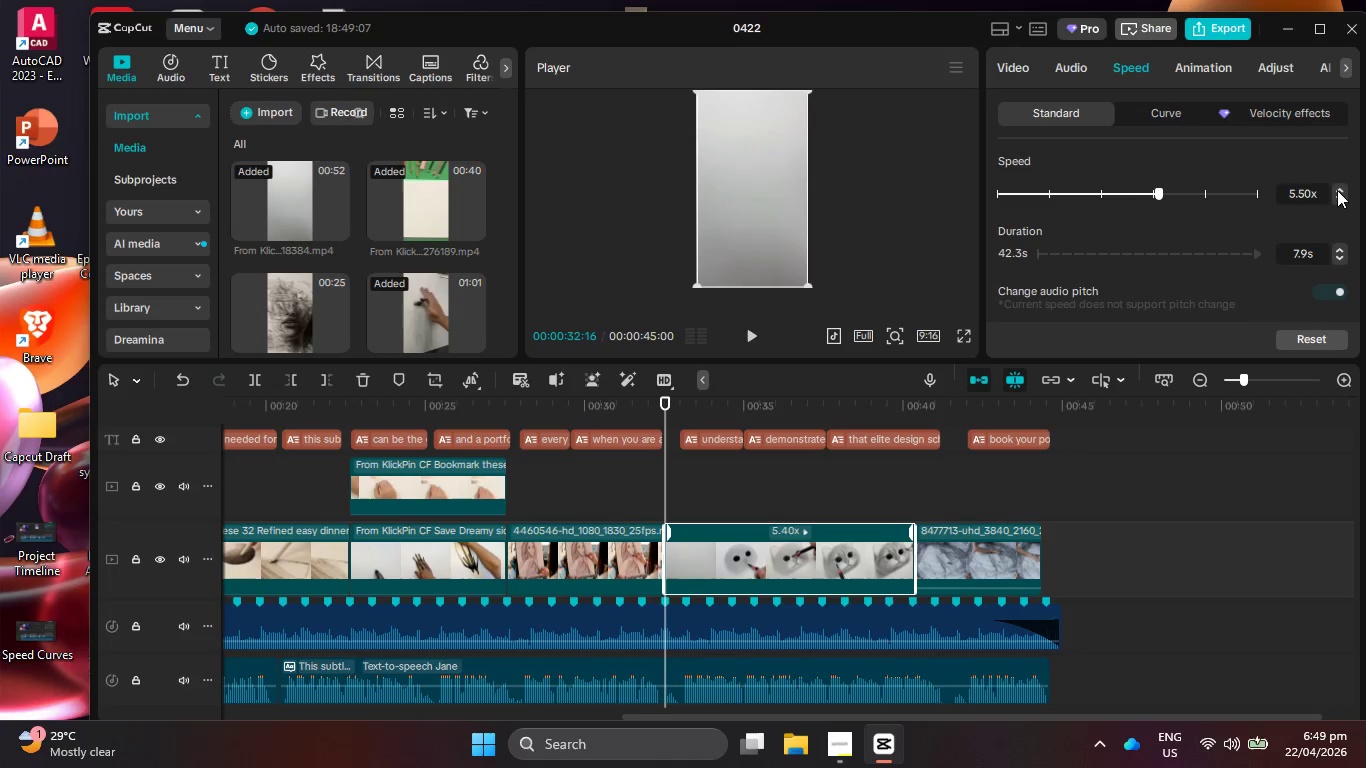 
triple_click([1337, 190])
 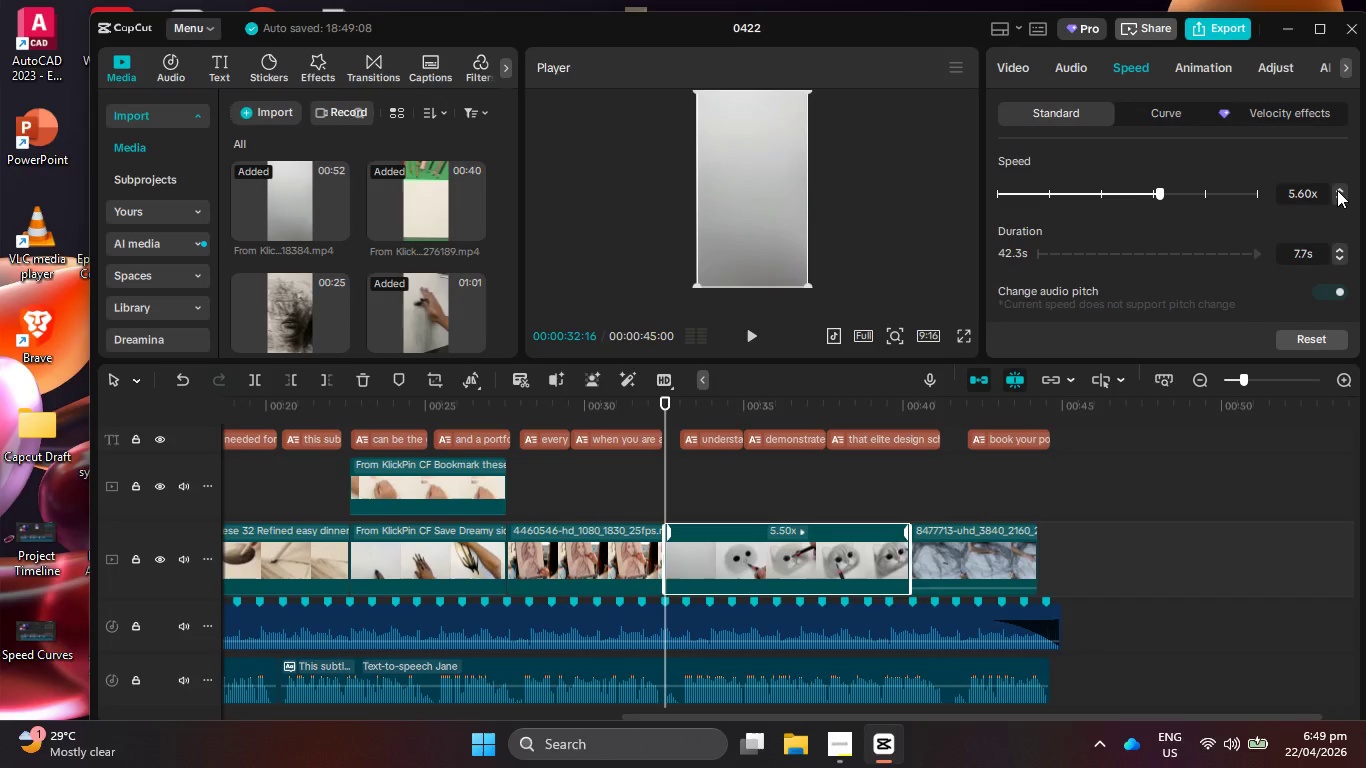 
triple_click([1337, 190])
 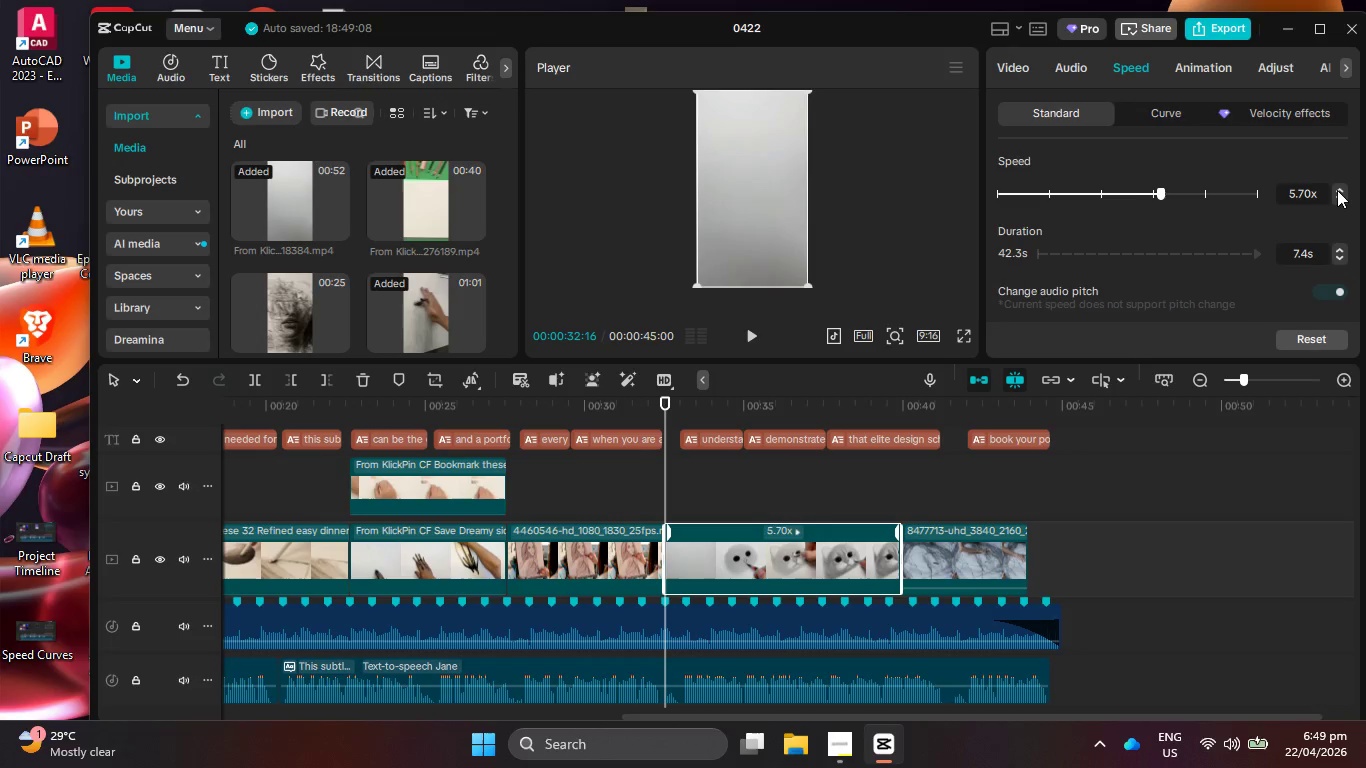 
triple_click([1337, 190])
 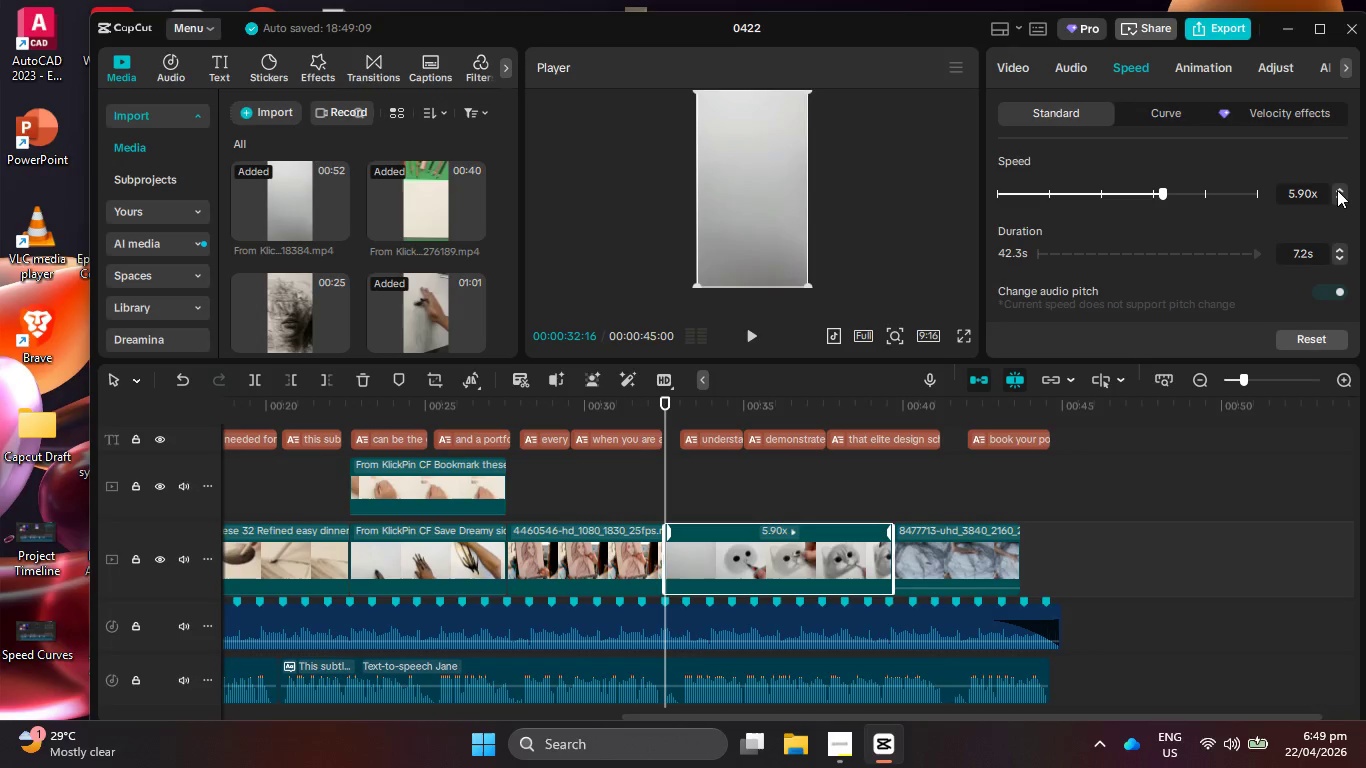 
double_click([1337, 190])
 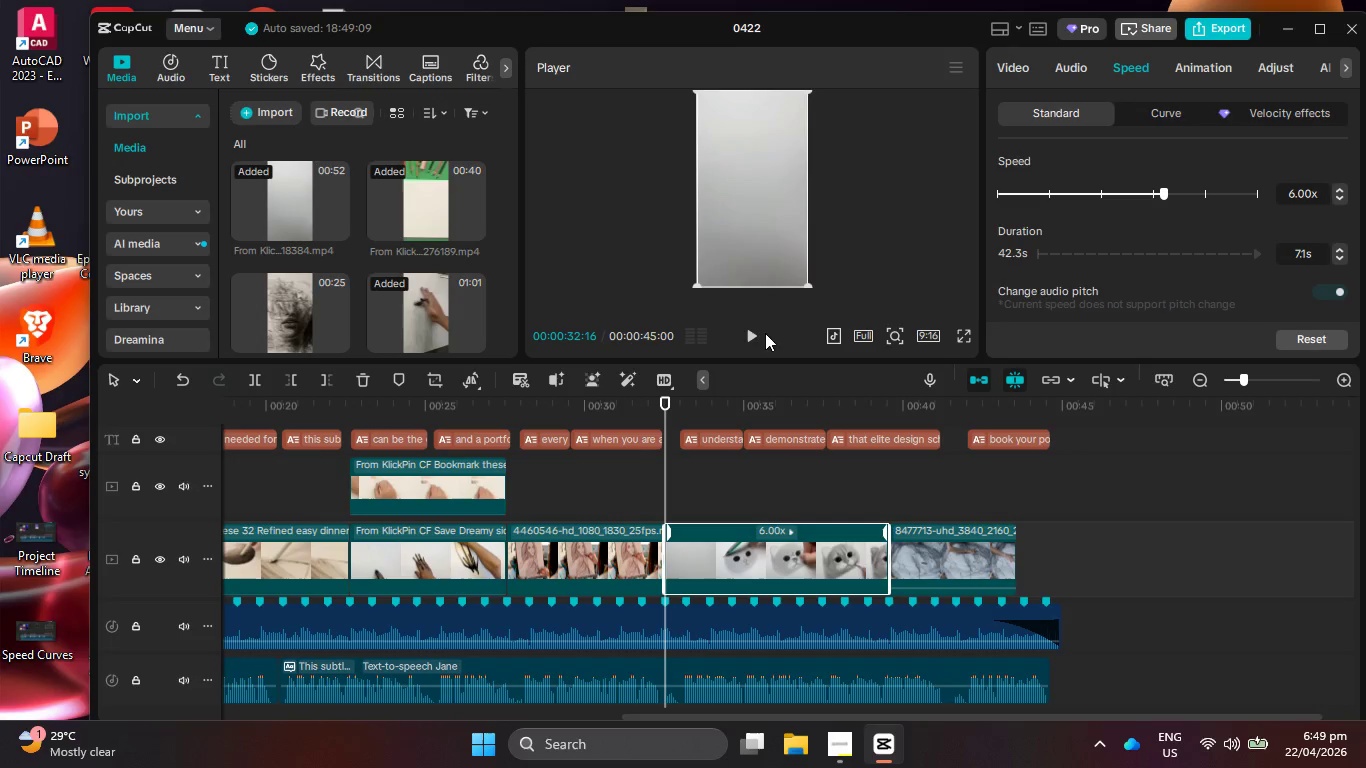 
left_click([749, 339])
 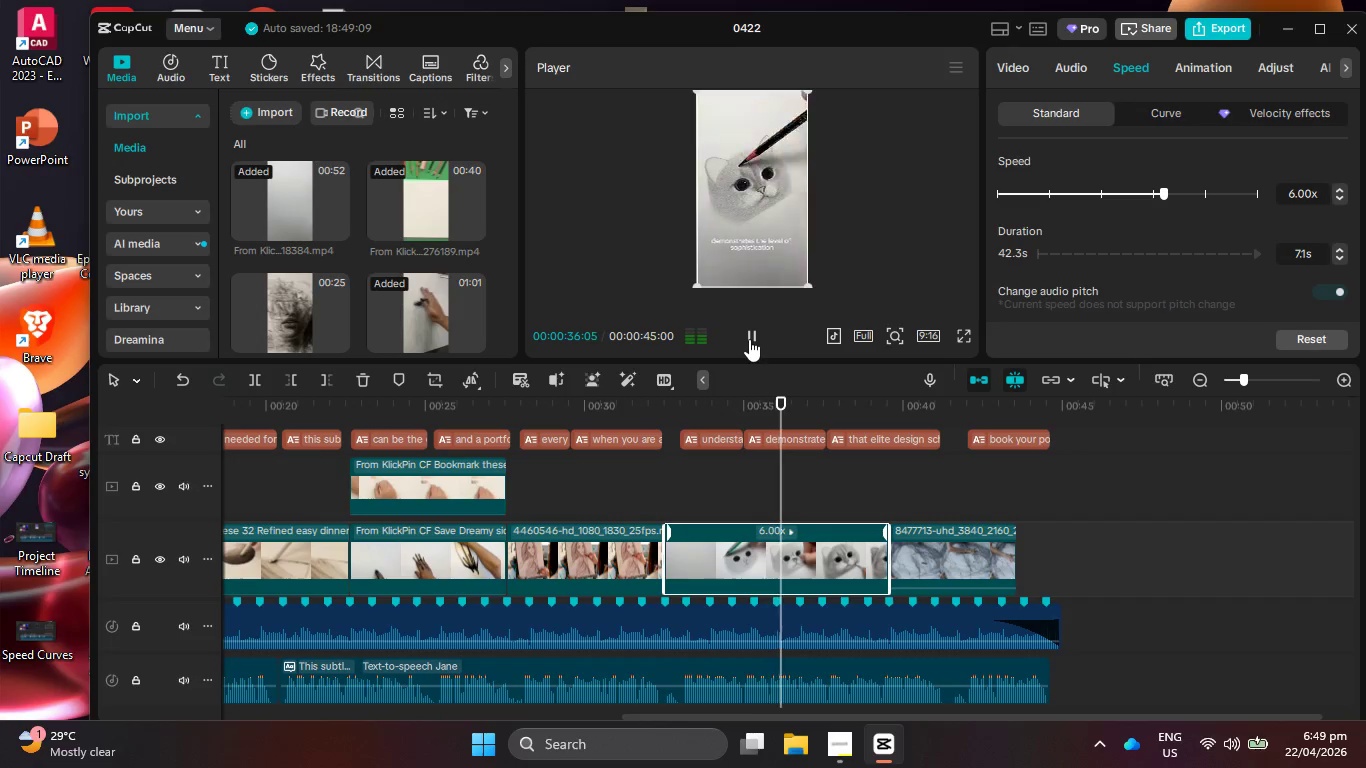 
wait(8.81)
 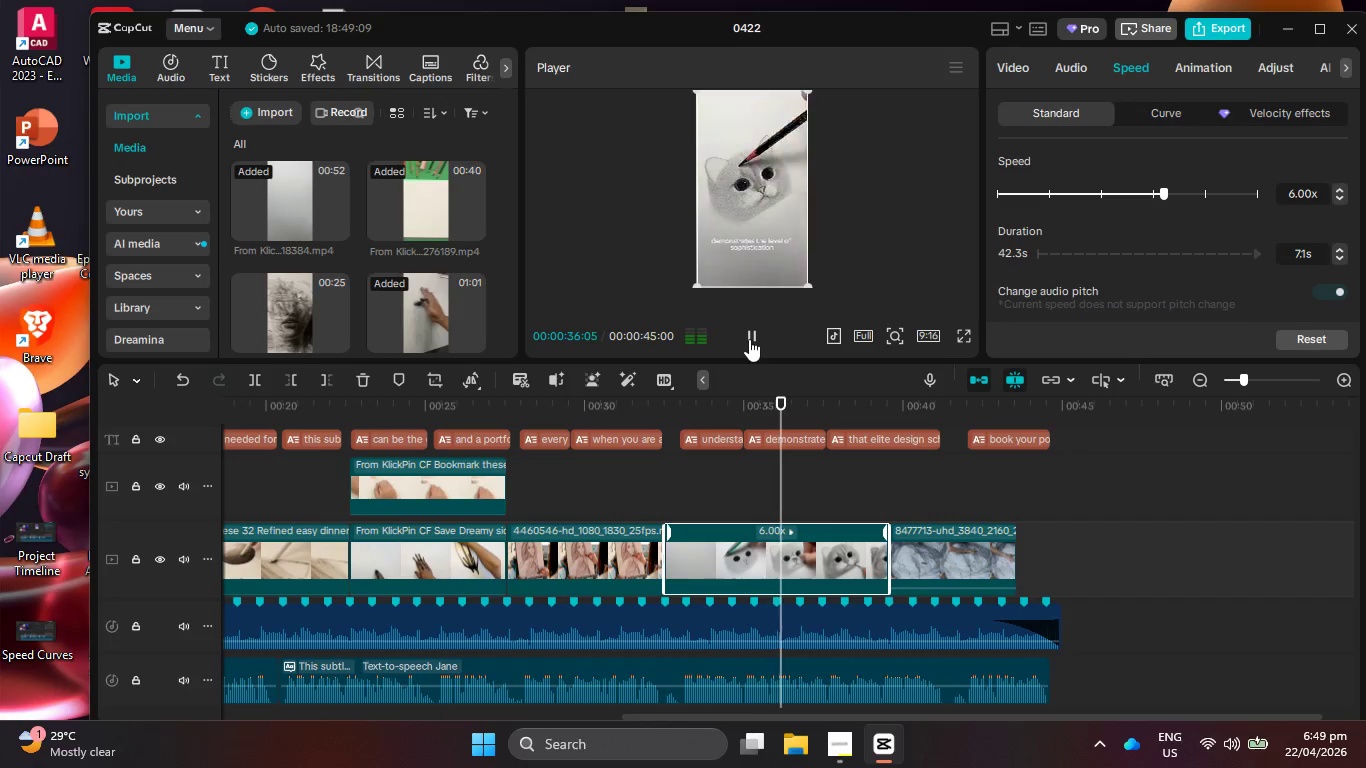 
left_click([749, 339])
 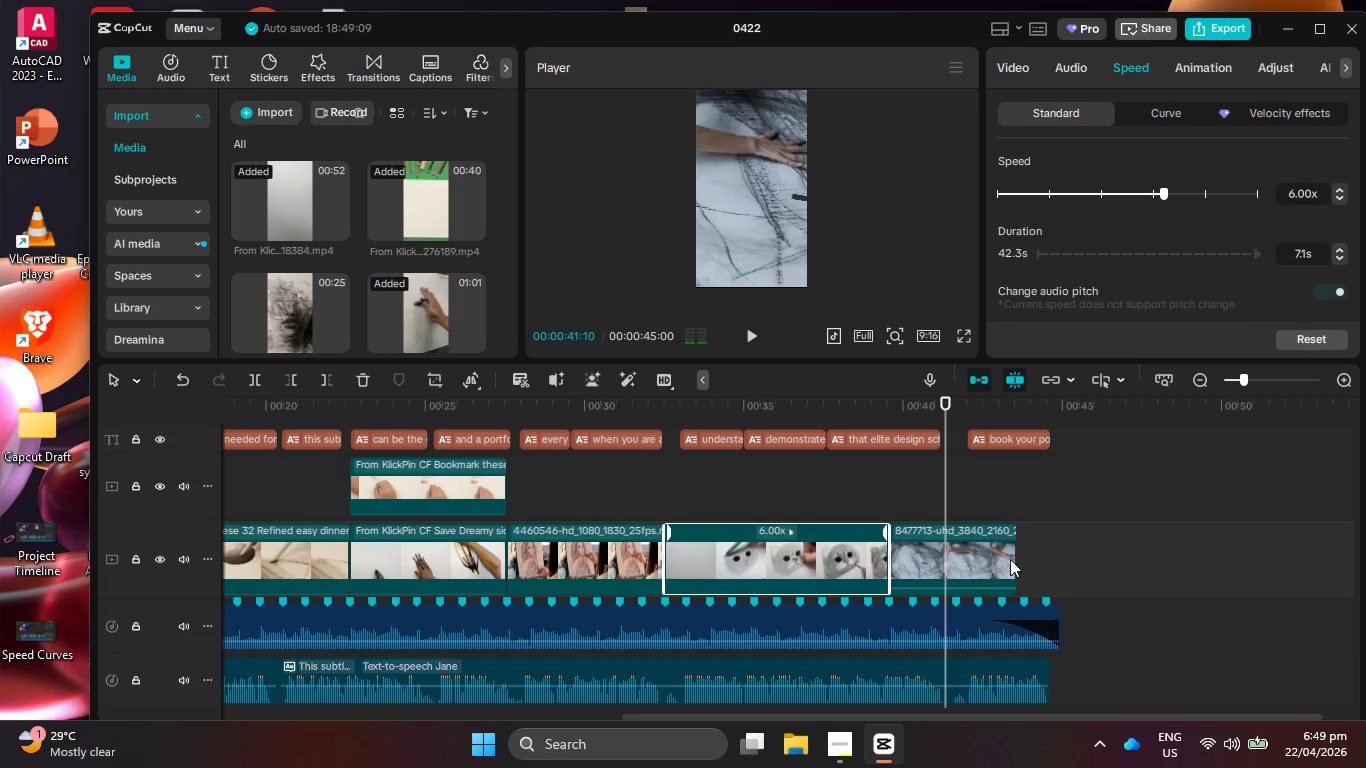 
left_click([997, 557])
 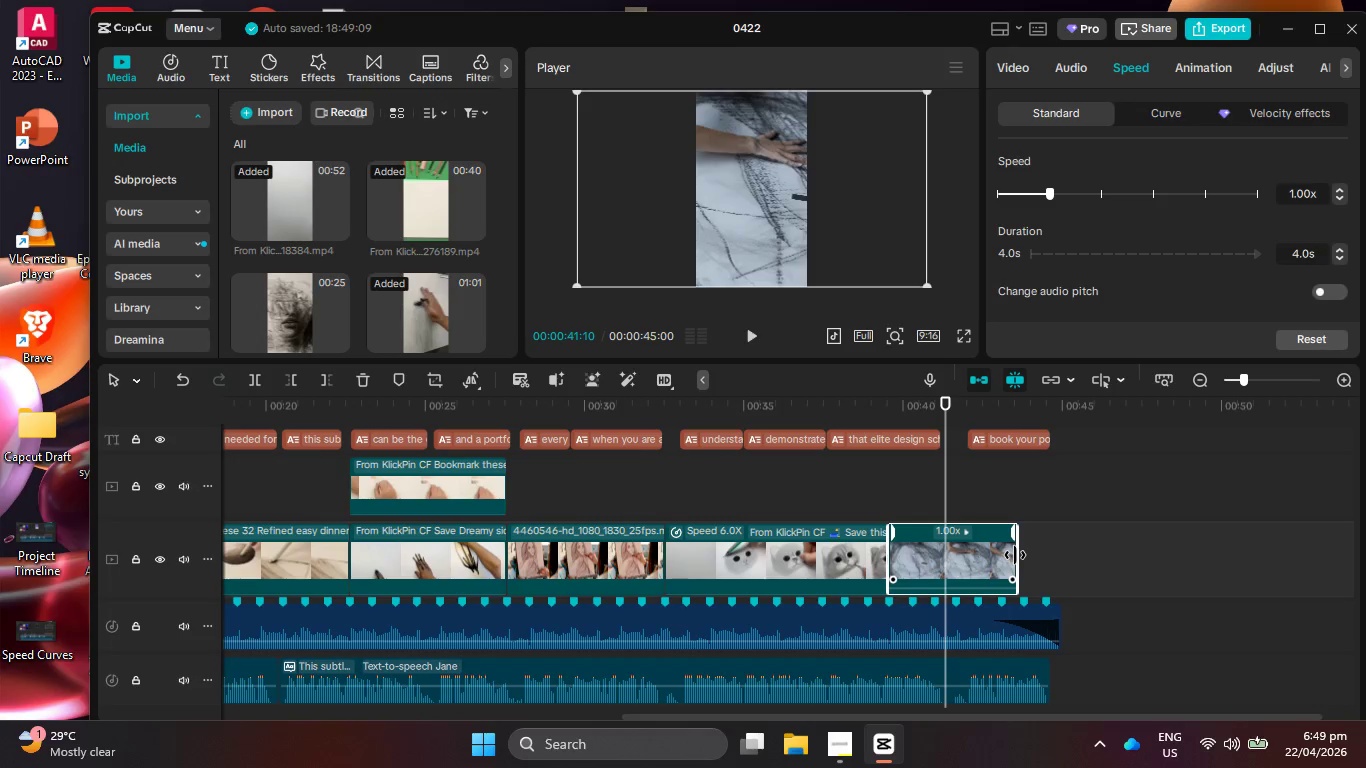 
left_click_drag(start_coordinate=[1015, 555], to_coordinate=[1064, 558])
 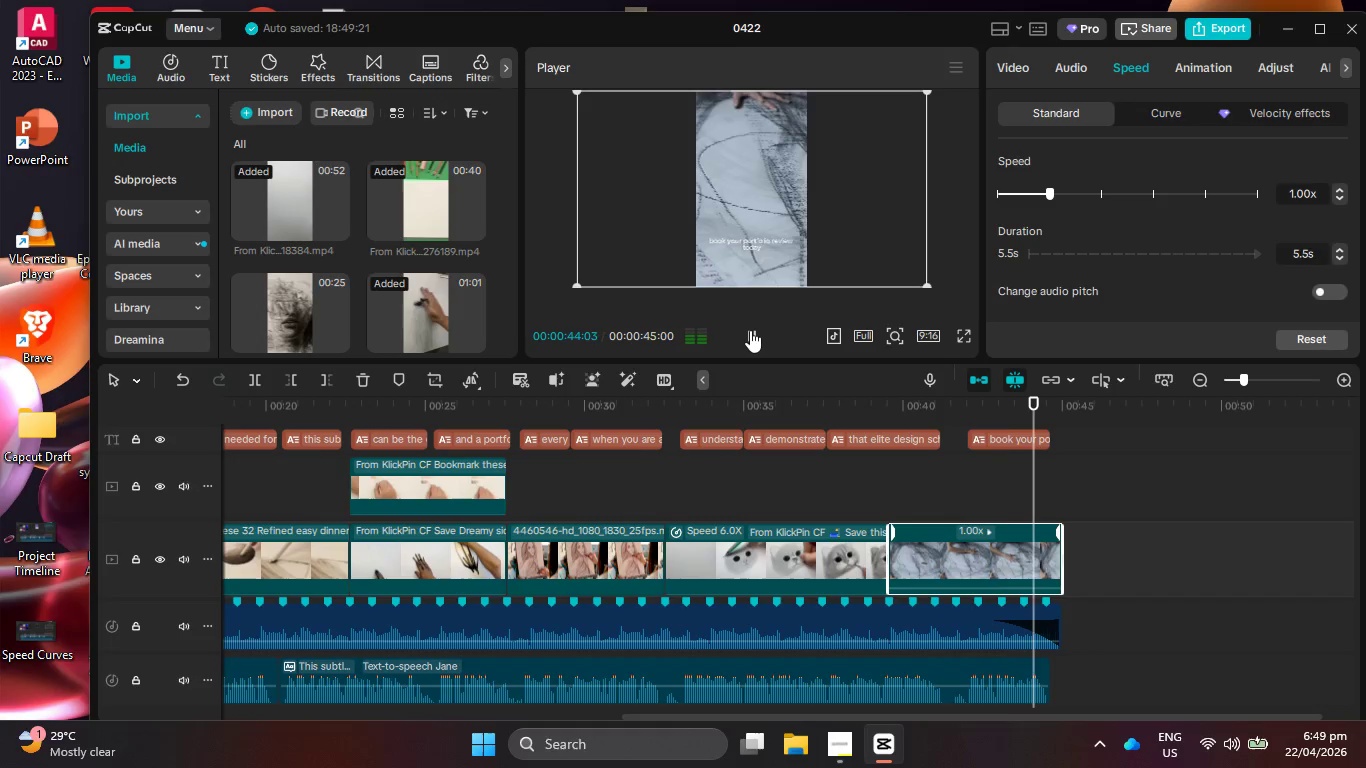 
left_click([750, 330])
 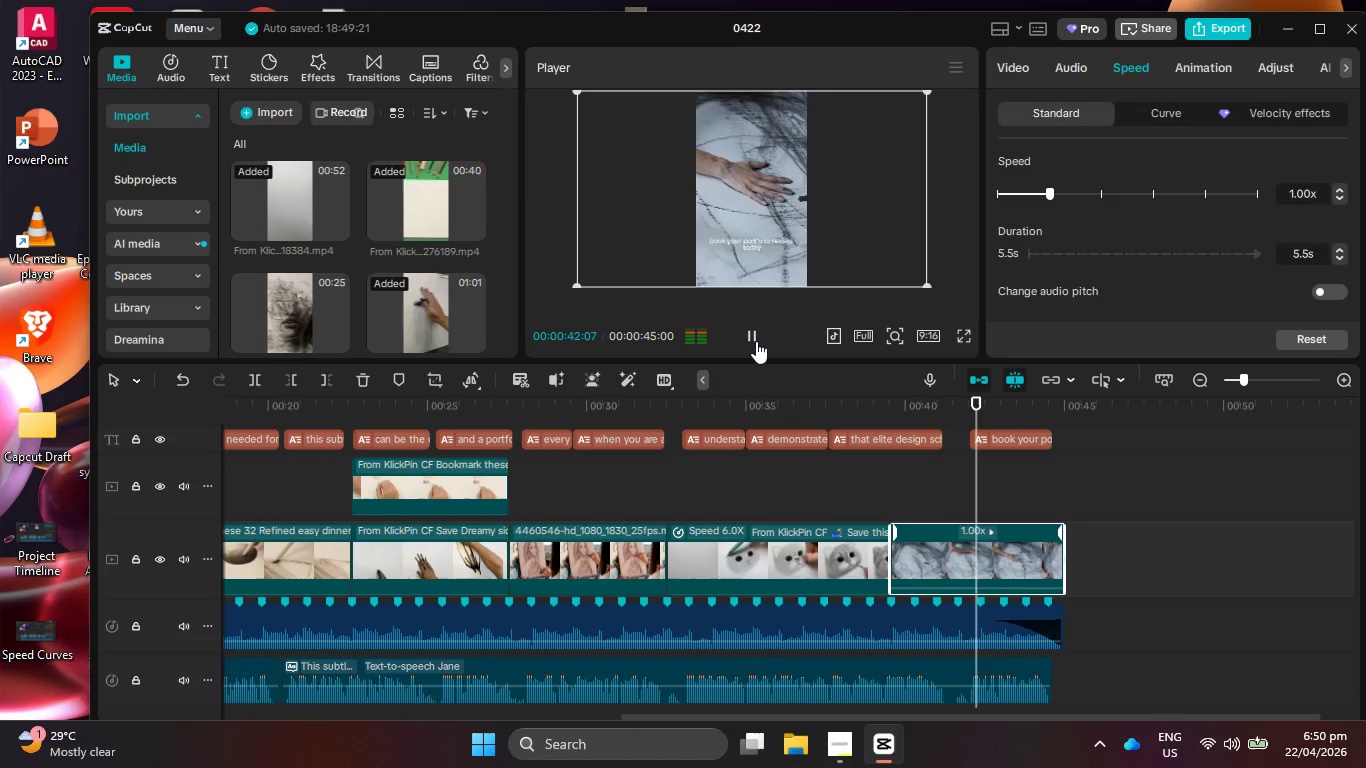 
wait(47.44)
 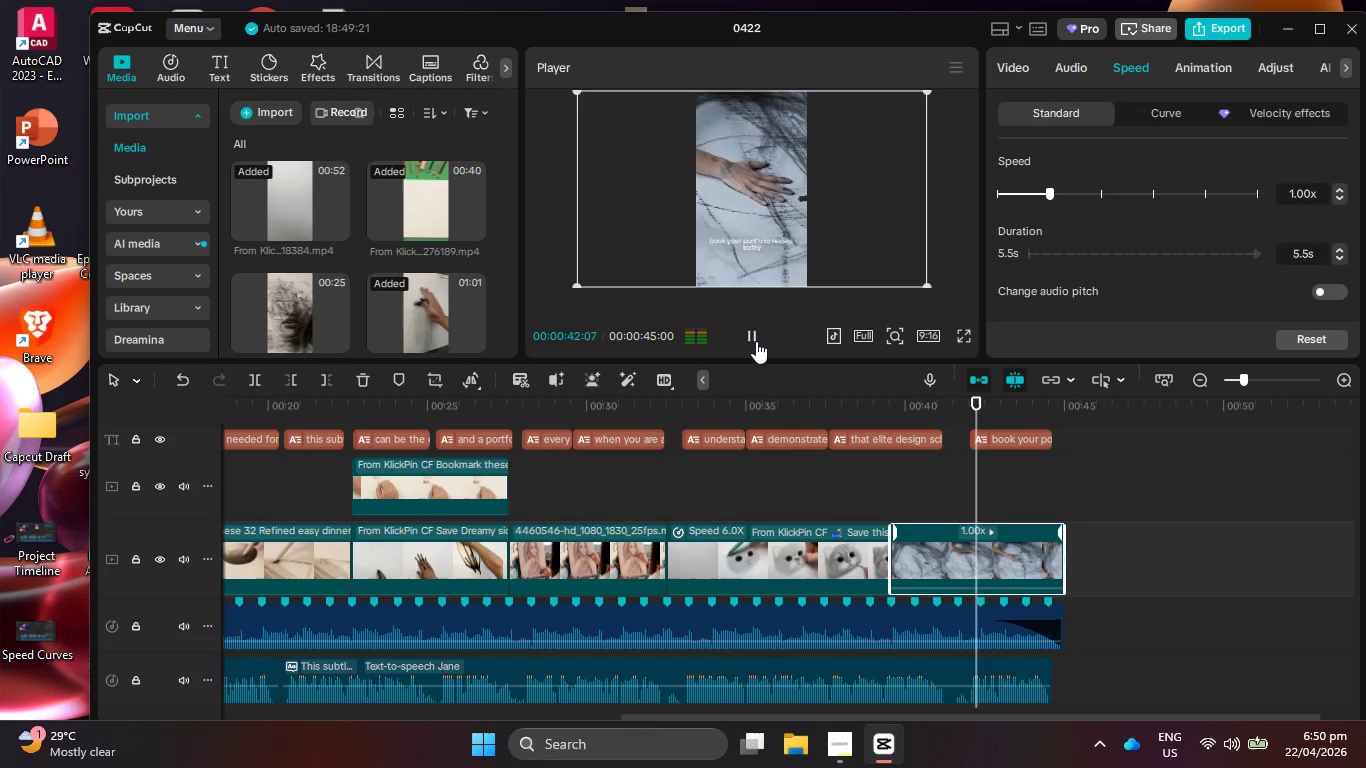 
left_click([1209, 66])
 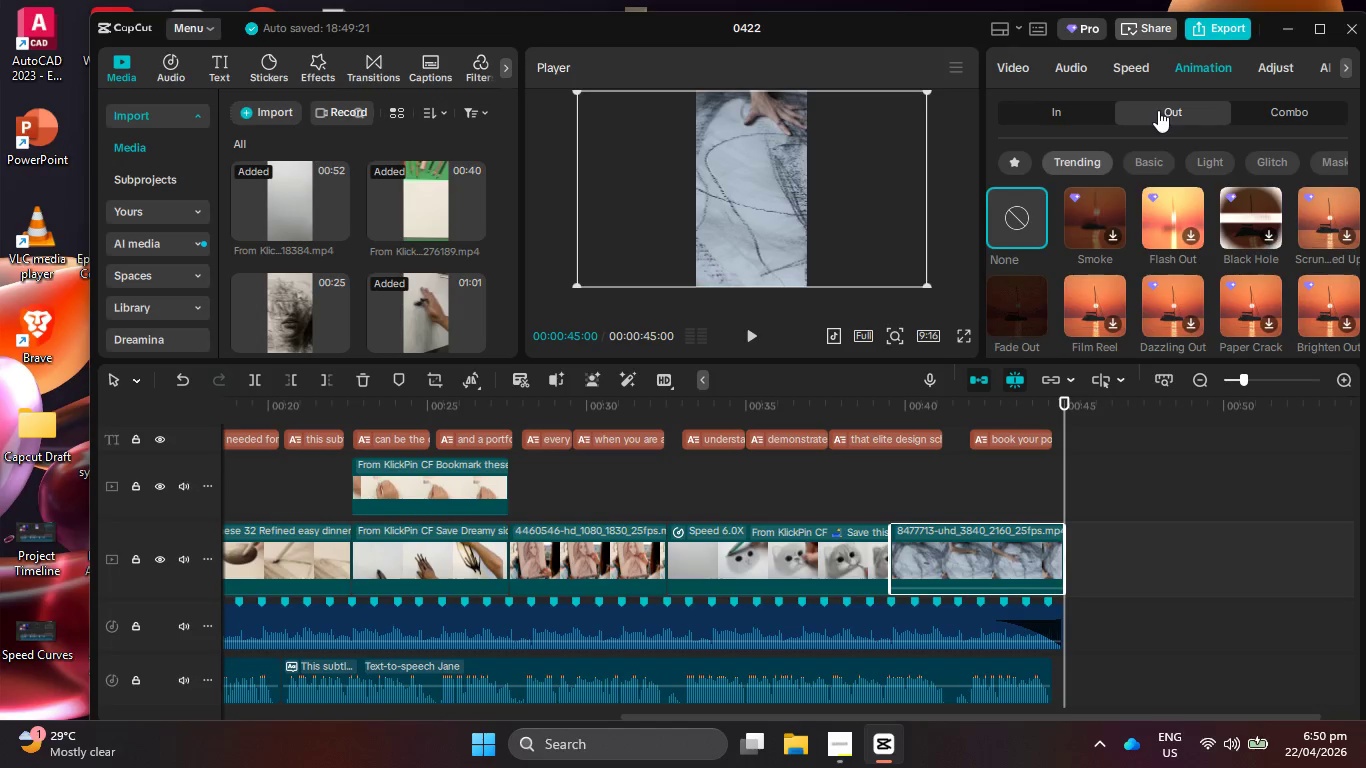 
left_click([1030, 306])
 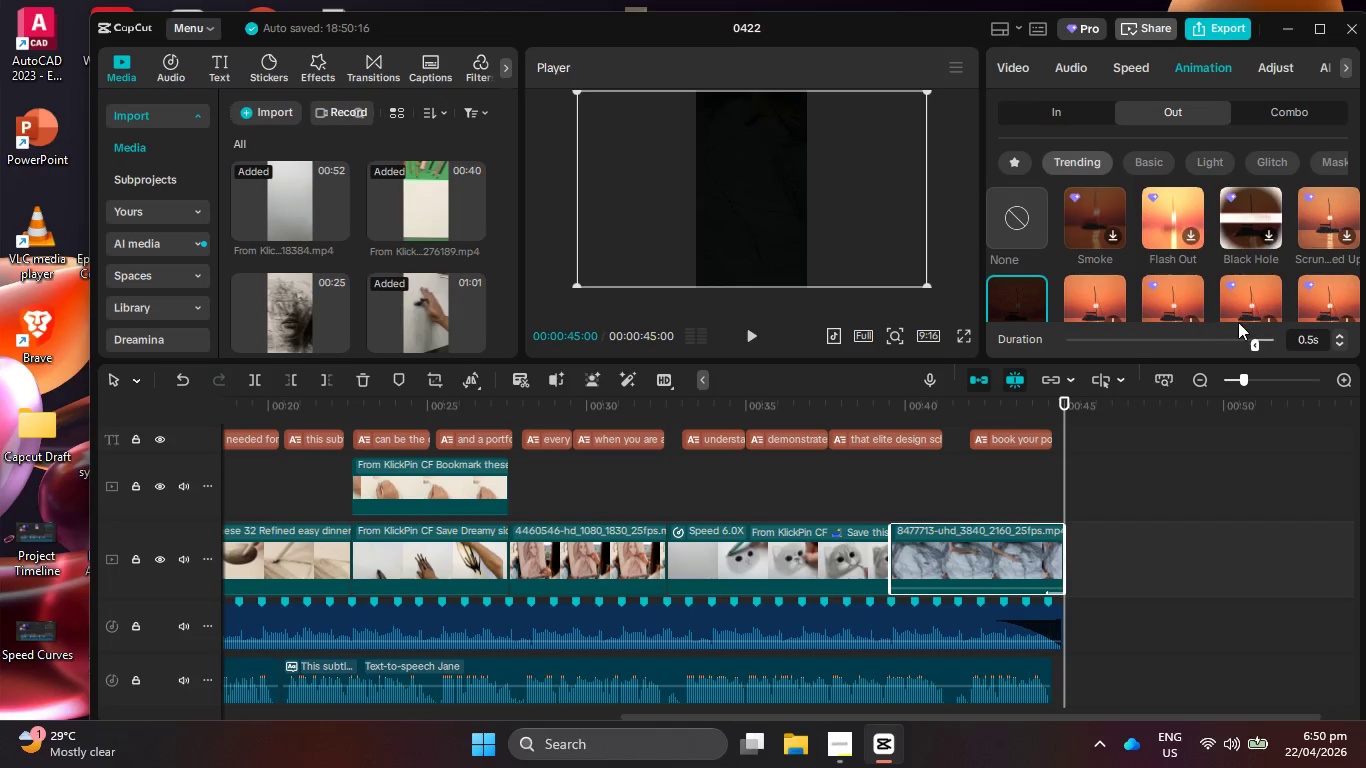 
left_click_drag(start_coordinate=[1252, 346], to_coordinate=[1242, 345])
 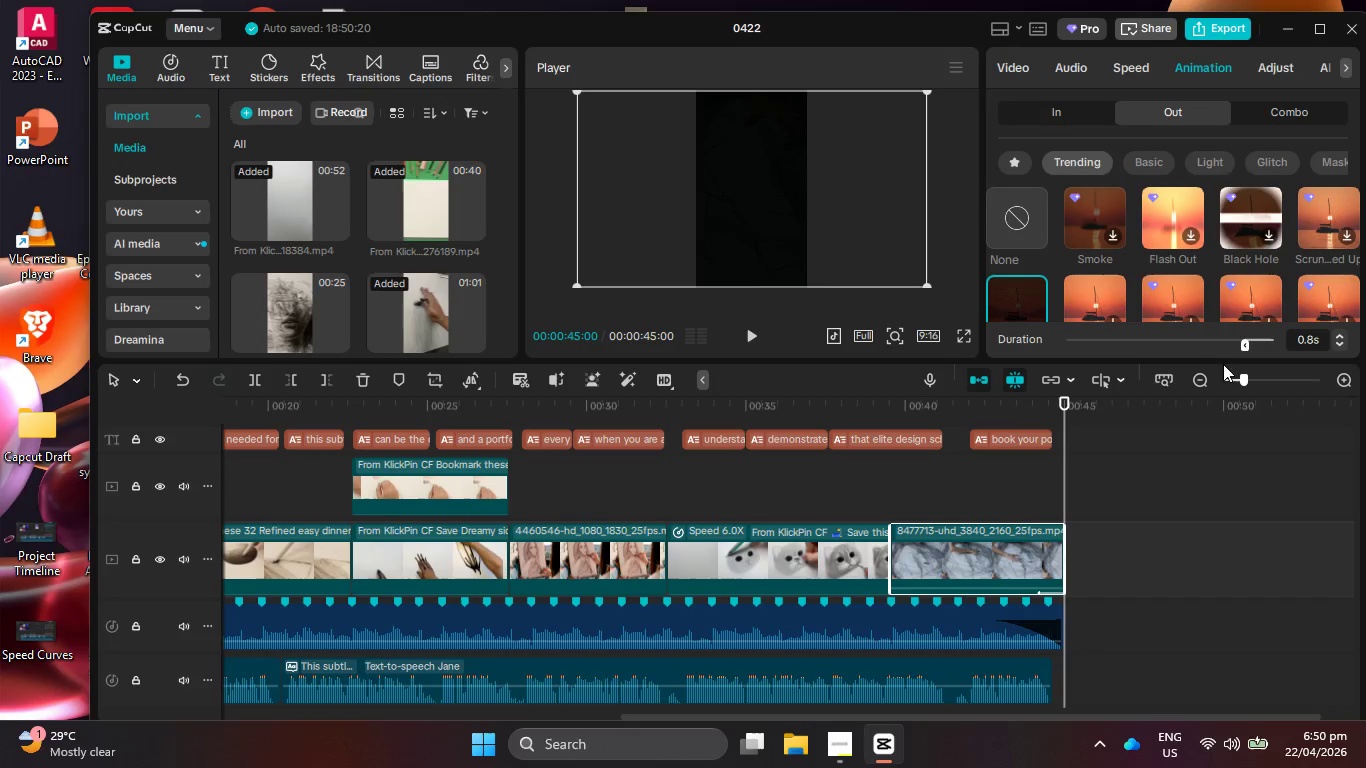 
wait(5.44)
 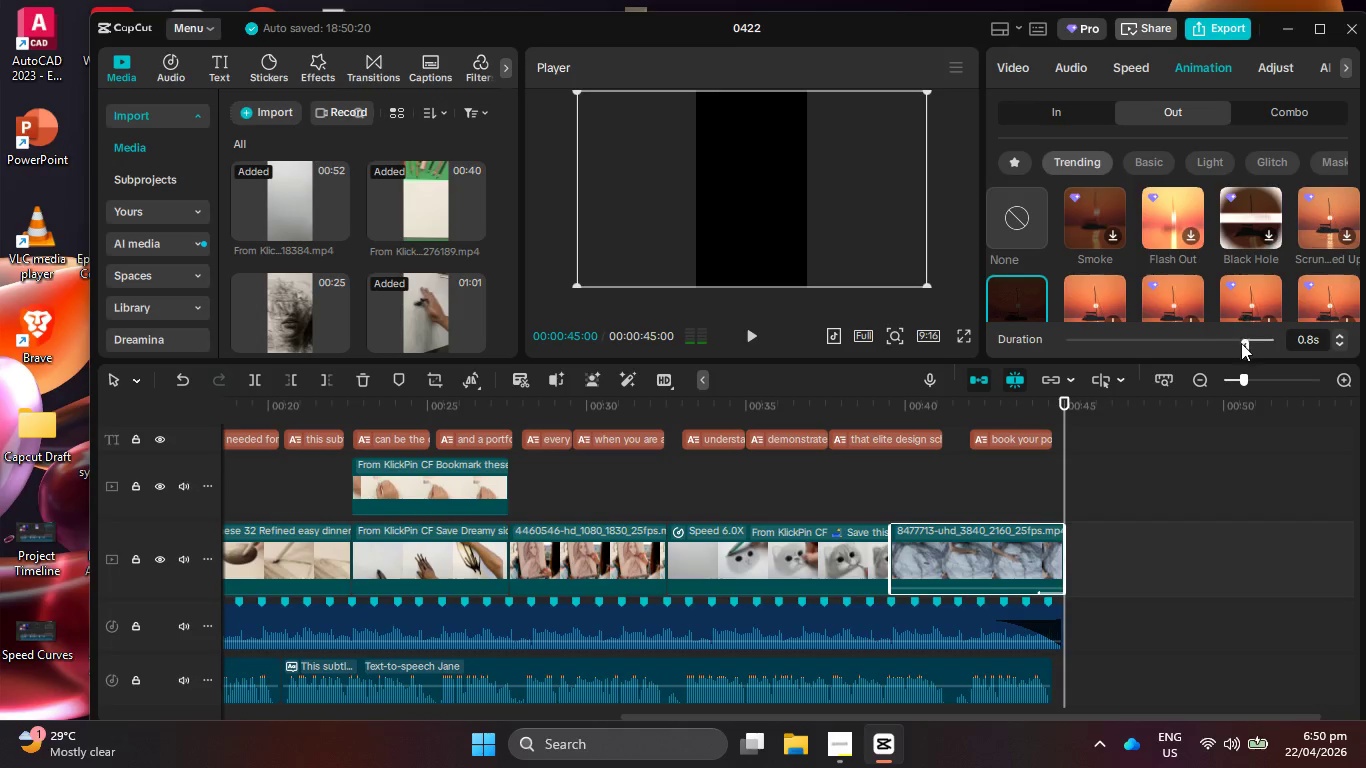 
left_click([1244, 740])
 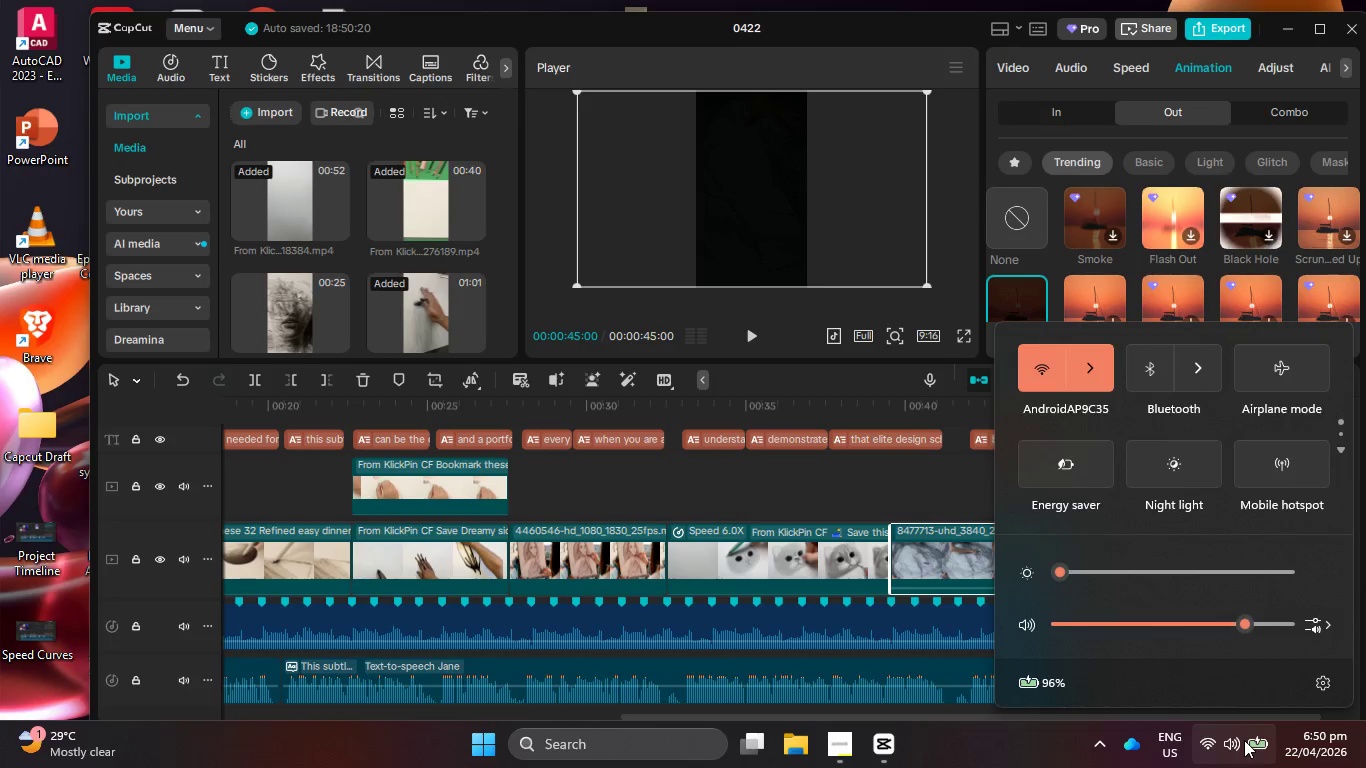 
left_click([1243, 737])
 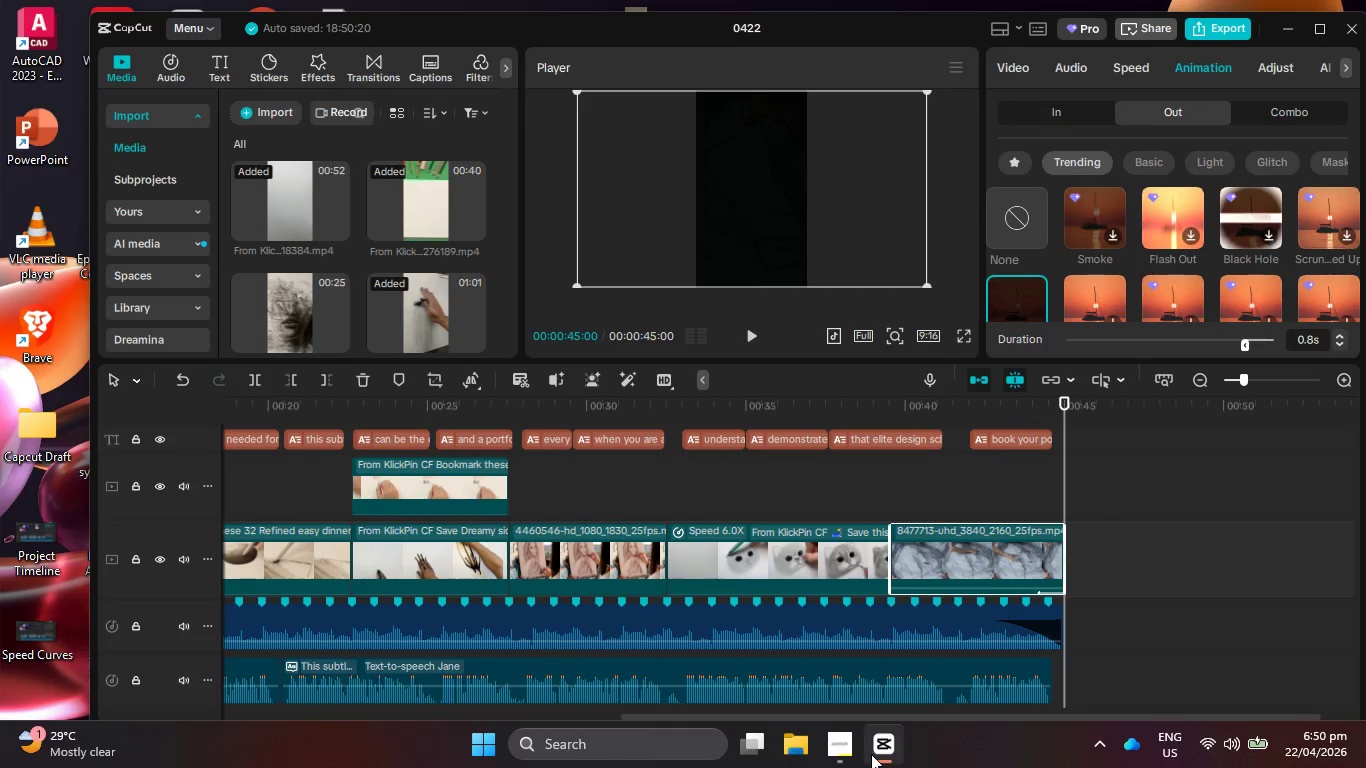 
left_click([846, 753])